 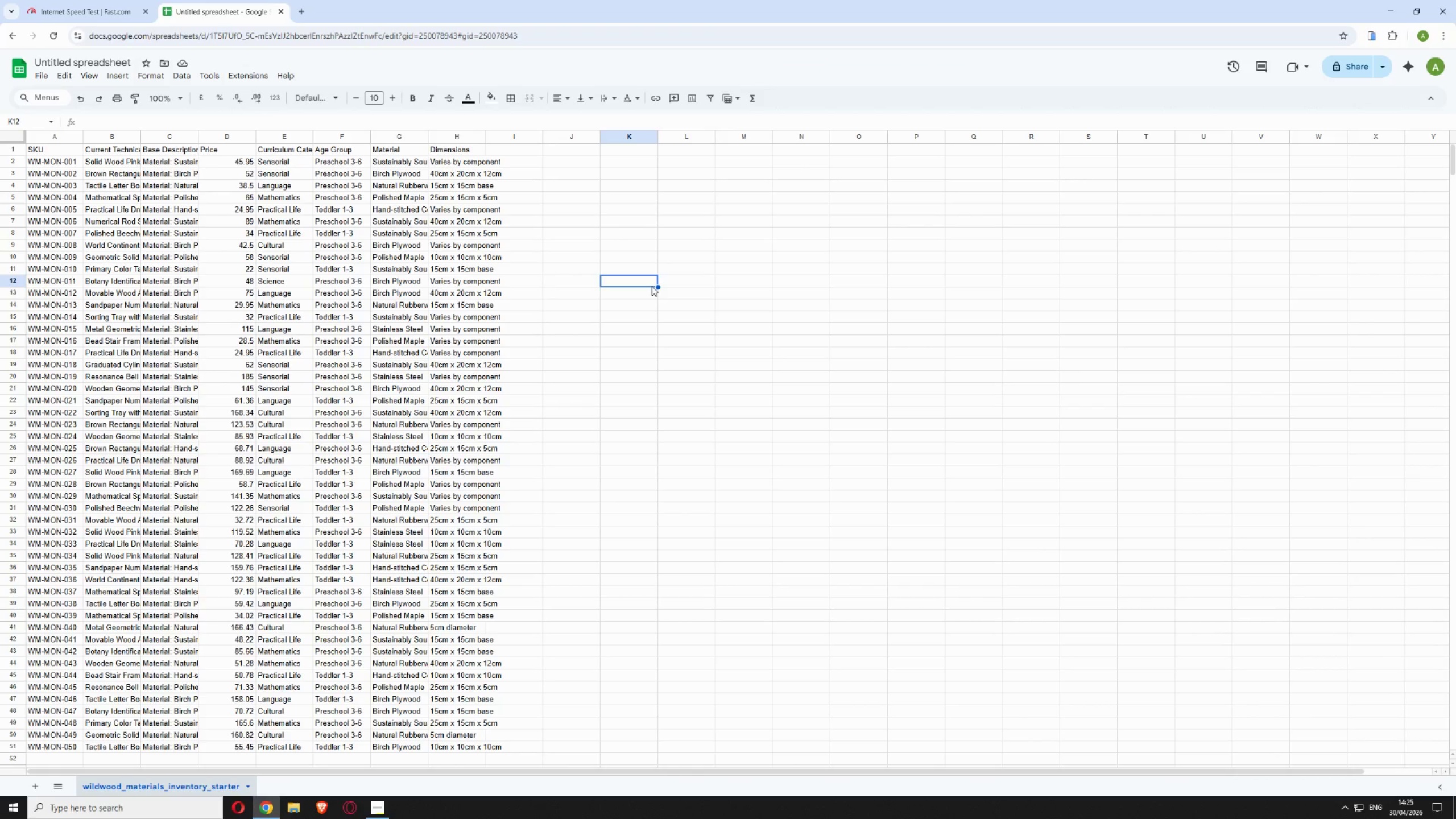 
scroll: coordinate [690, 266], scroll_direction: up, amount: 1.0
 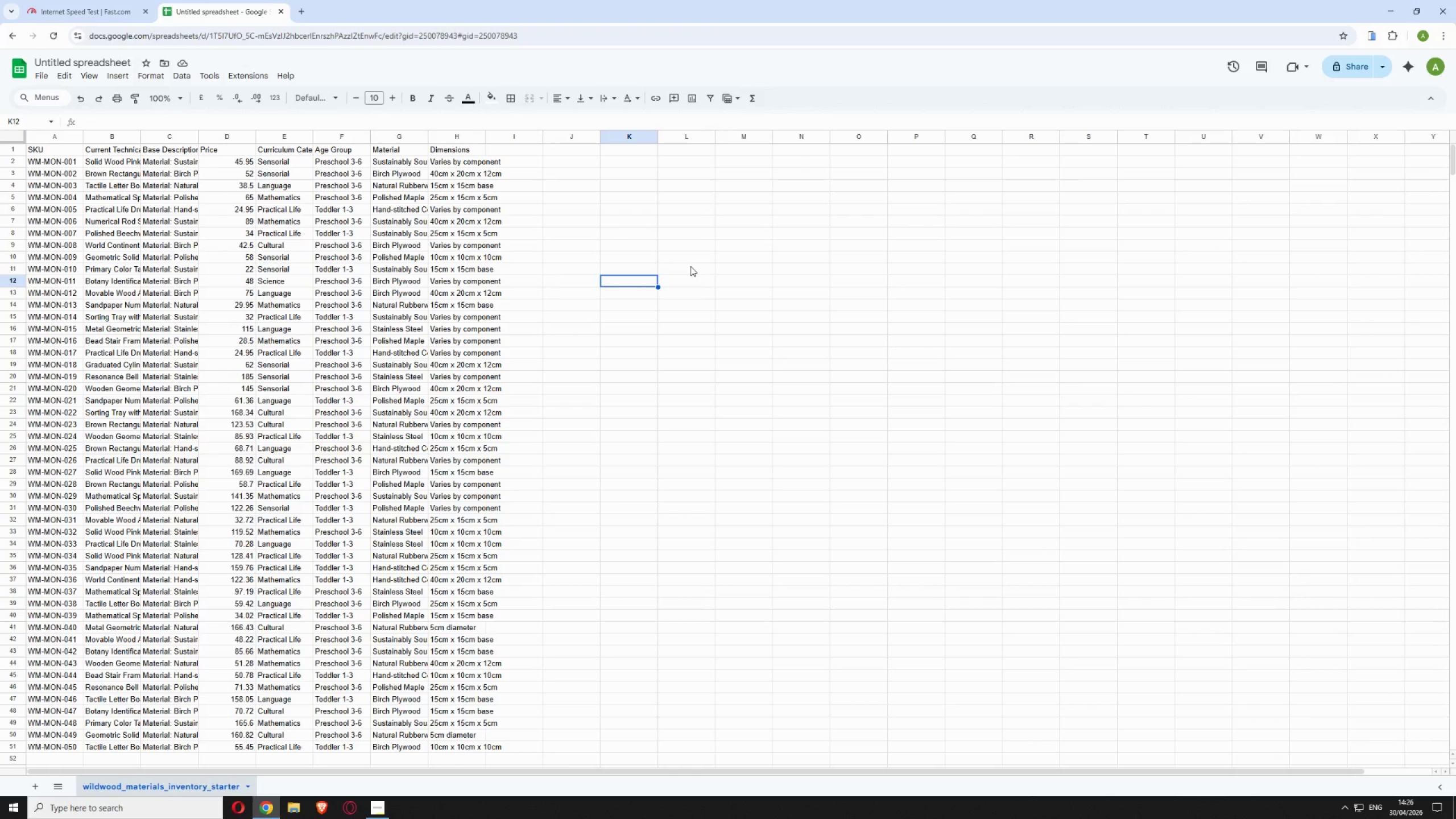 
wait(10.26)
 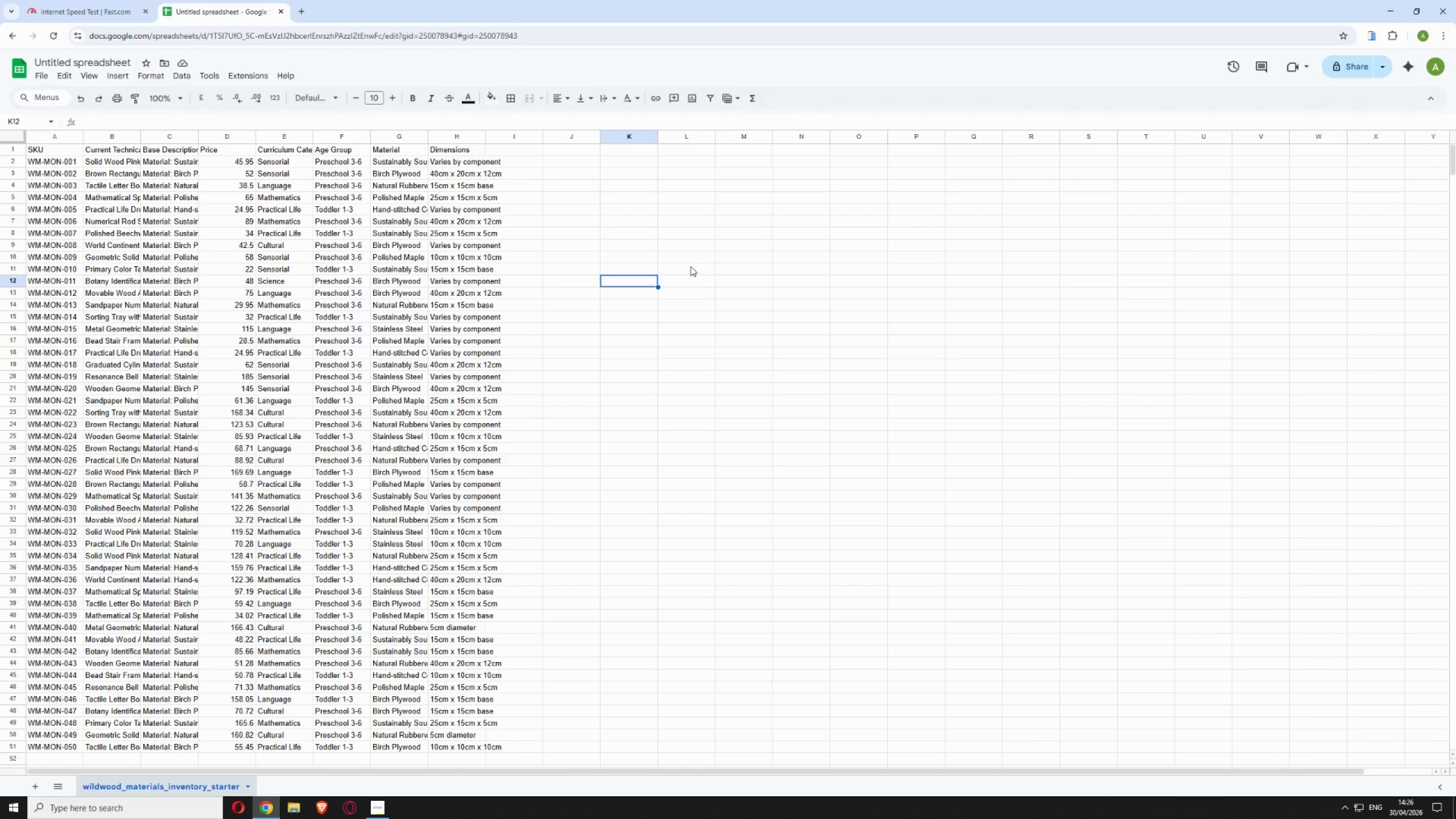 
left_click_drag(start_coordinate=[197, 134], to_coordinate=[230, 135])
 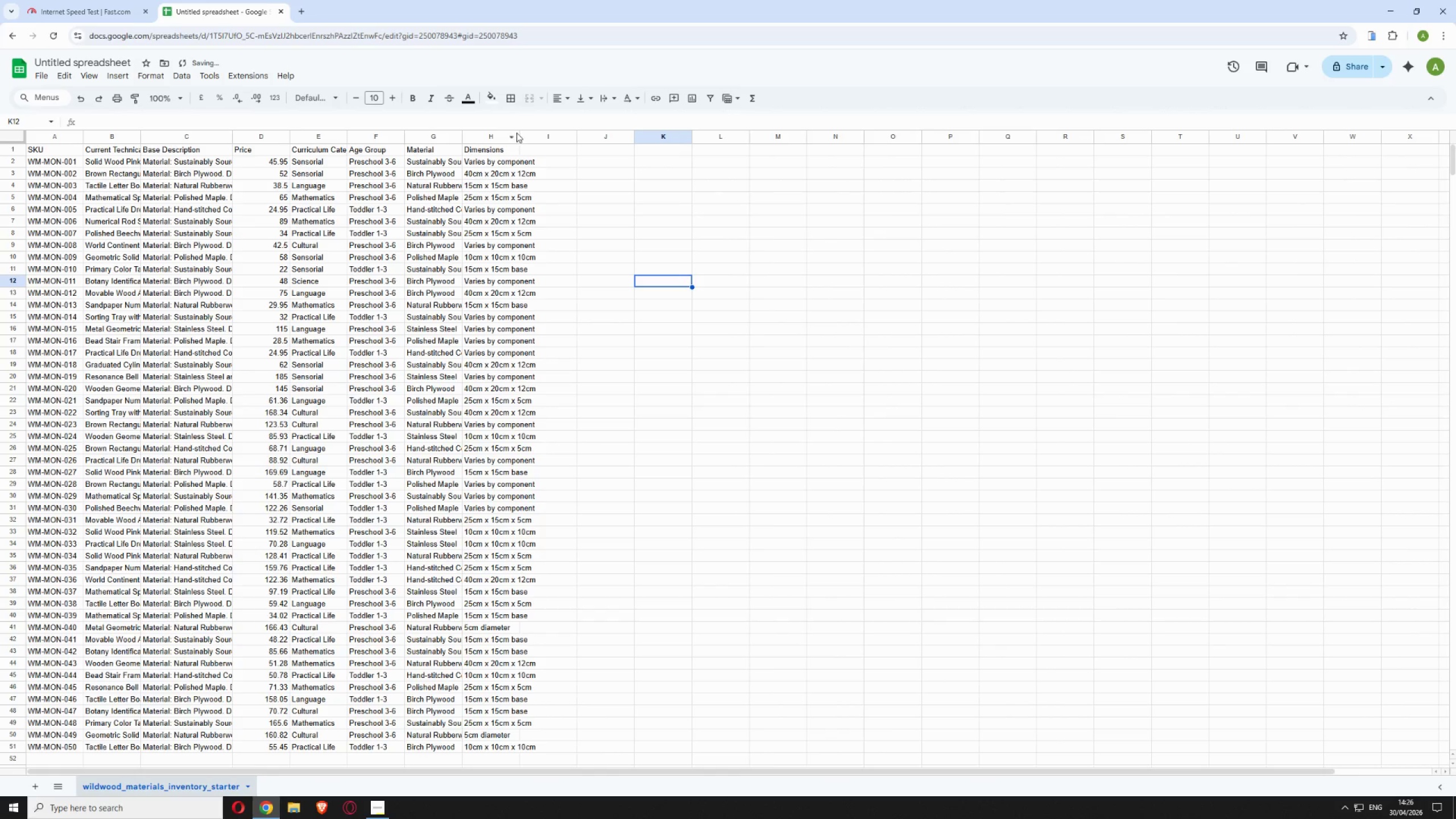 
left_click_drag(start_coordinate=[519, 135], to_coordinate=[628, 133])
 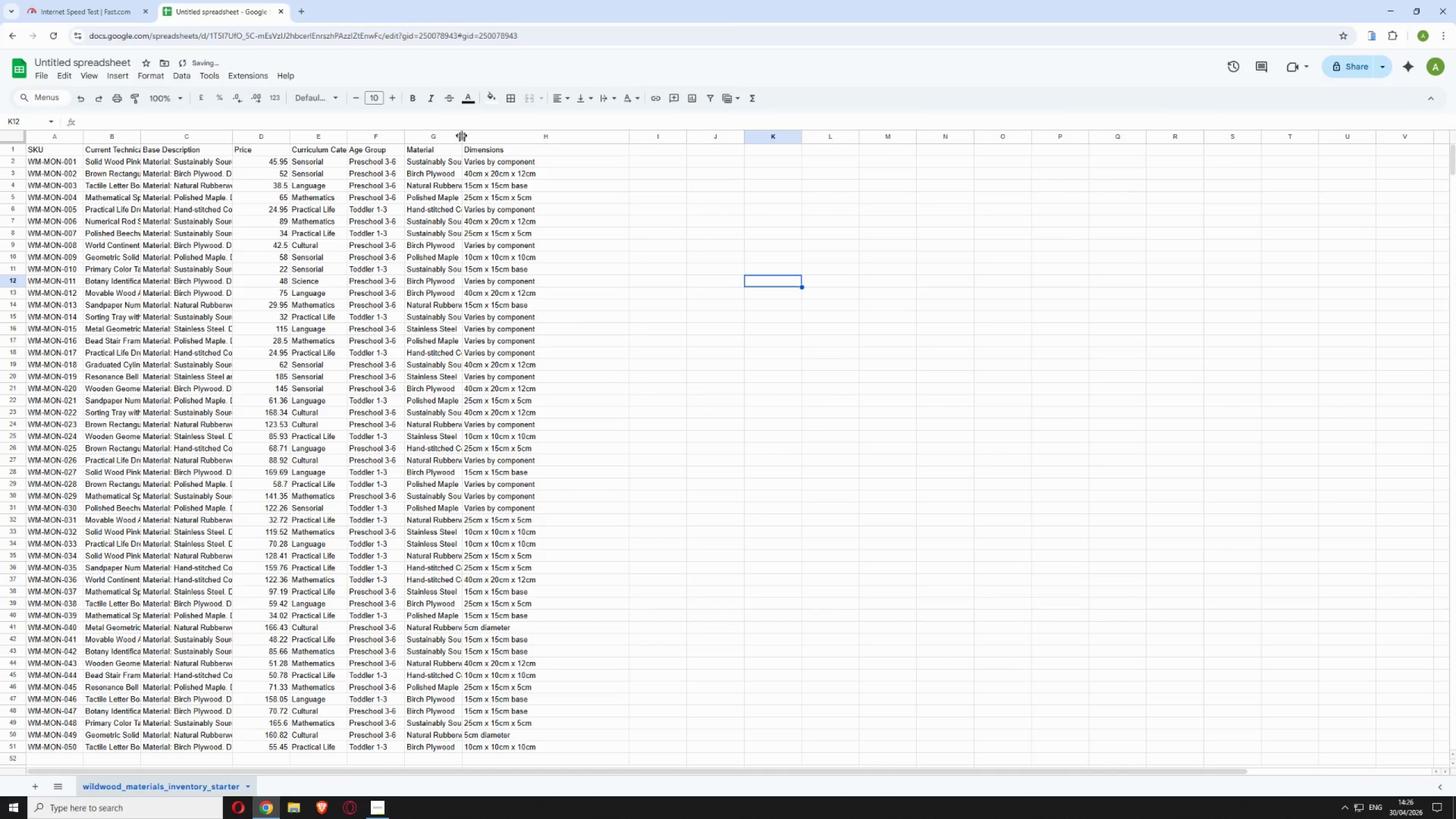 
left_click_drag(start_coordinate=[460, 136], to_coordinate=[533, 137])
 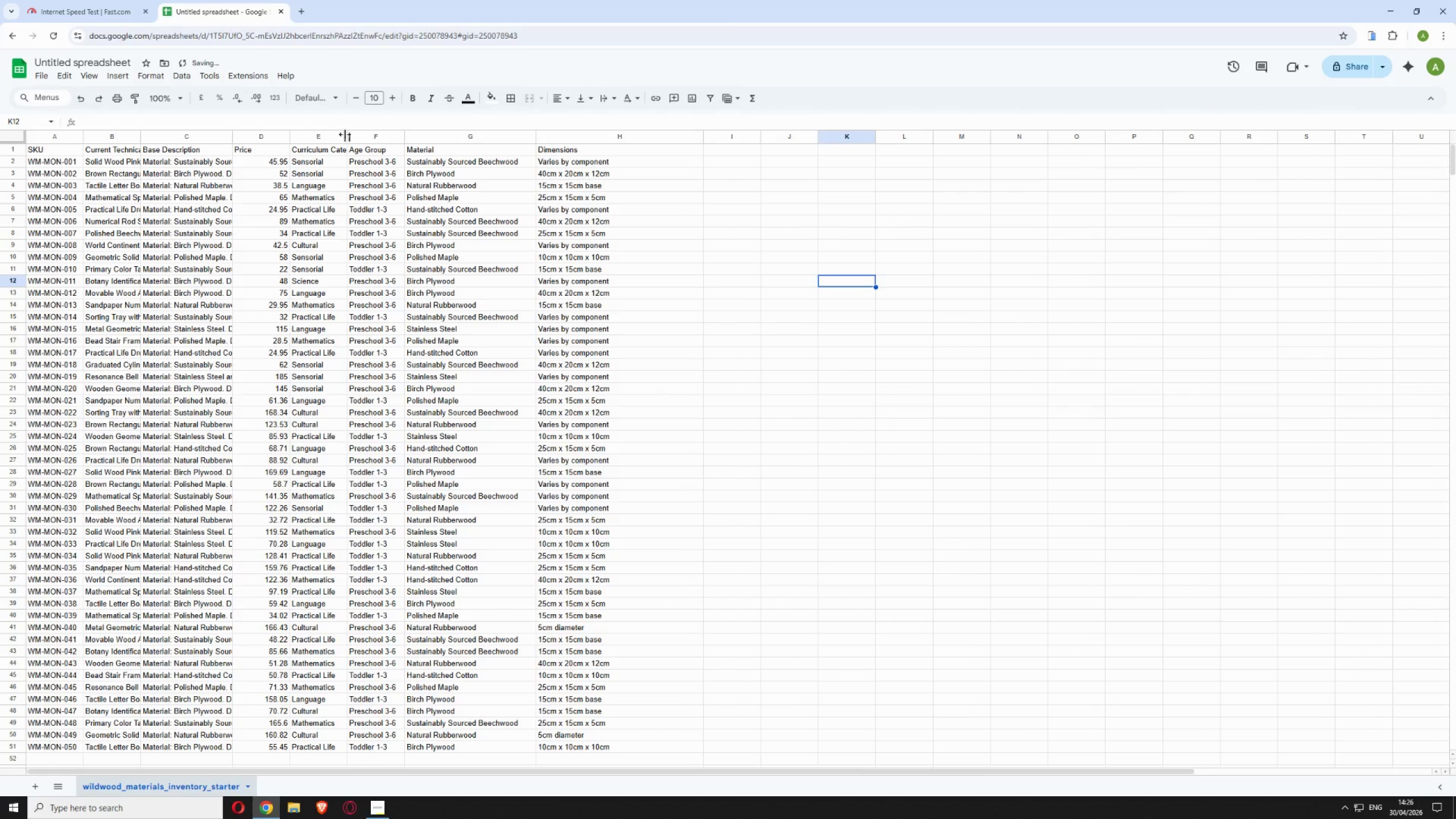 
left_click_drag(start_coordinate=[345, 134], to_coordinate=[366, 136])
 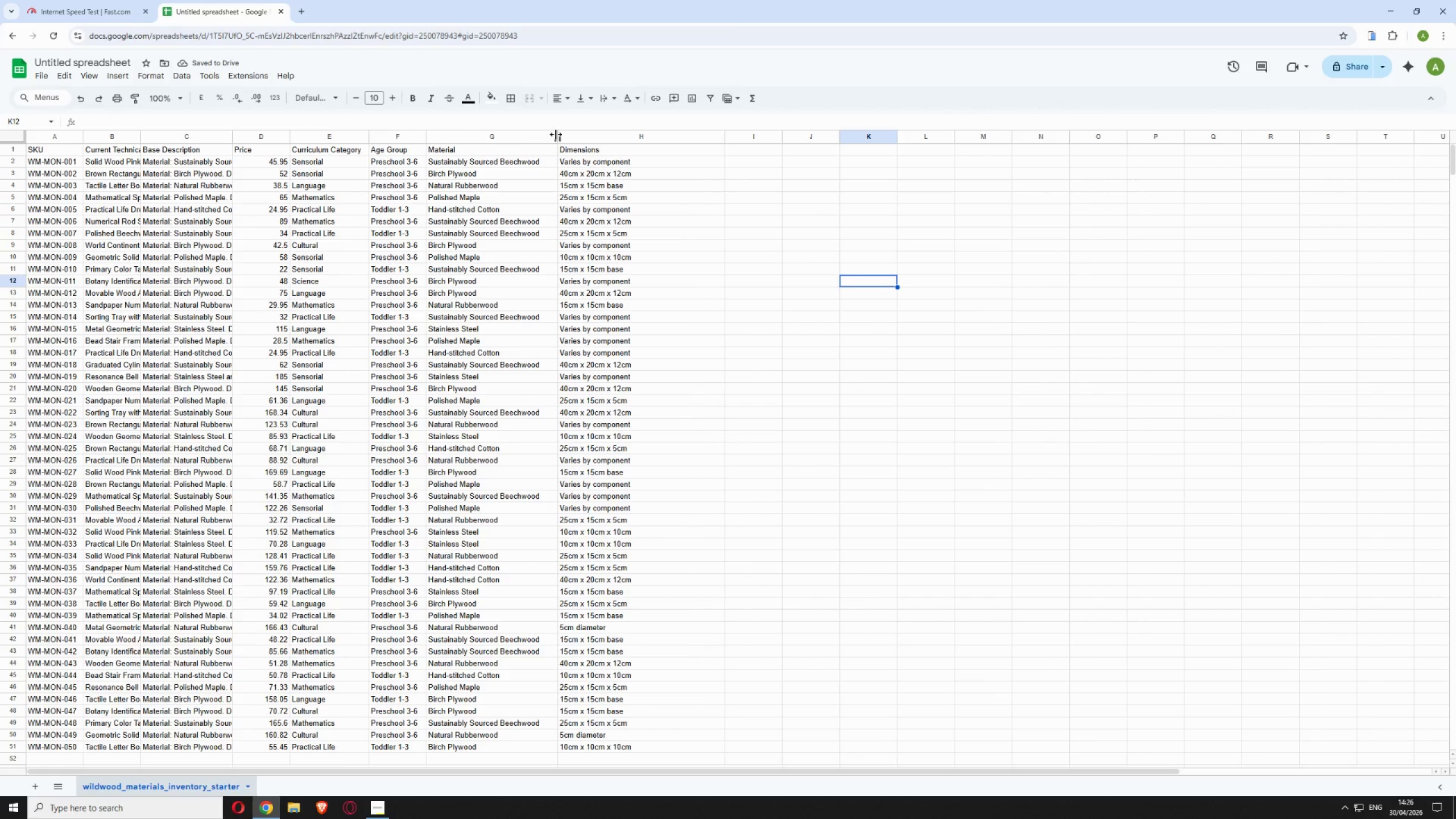 
left_click_drag(start_coordinate=[556, 134], to_coordinate=[593, 131])
 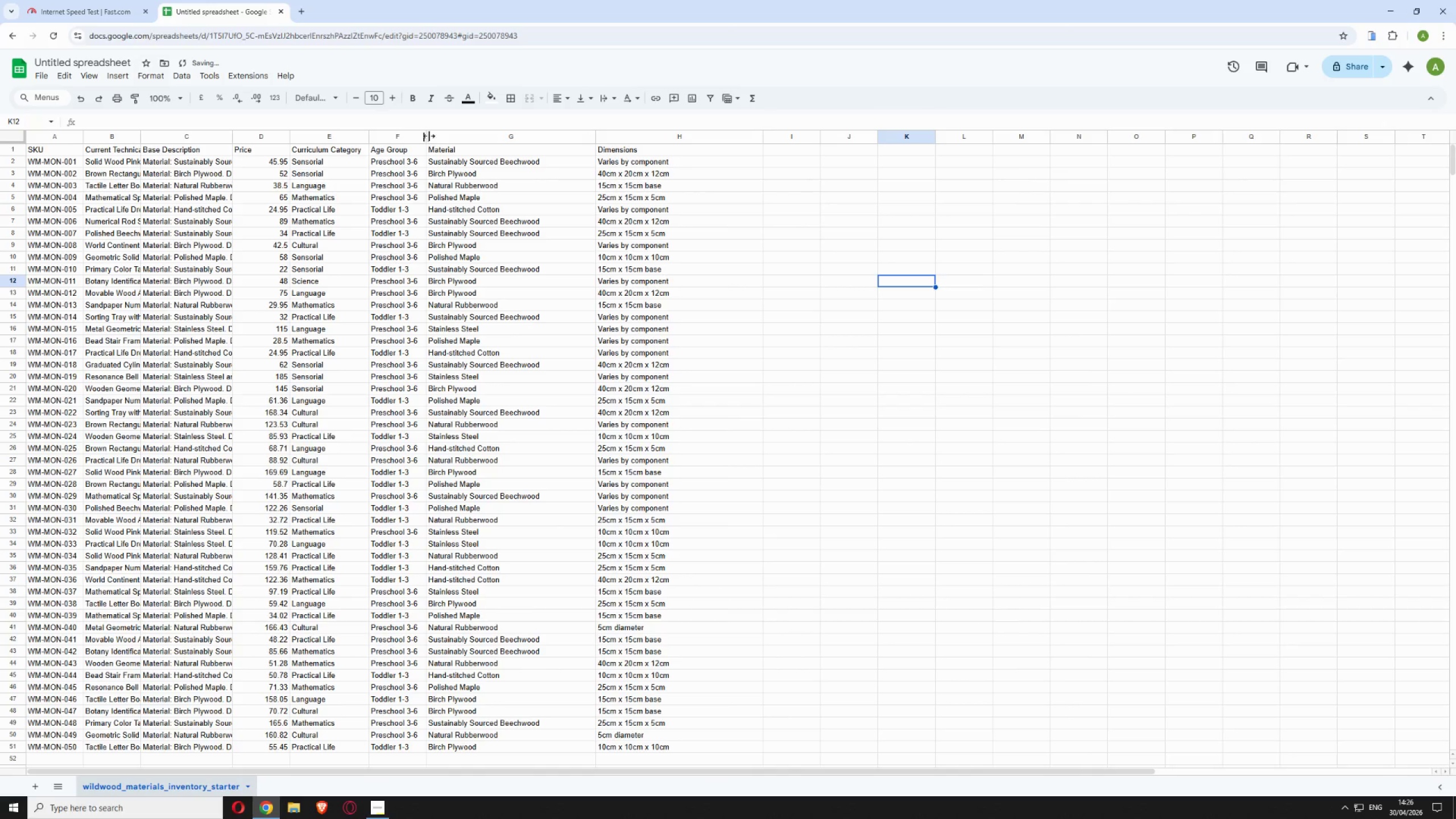 
left_click_drag(start_coordinate=[427, 135], to_coordinate=[456, 136])
 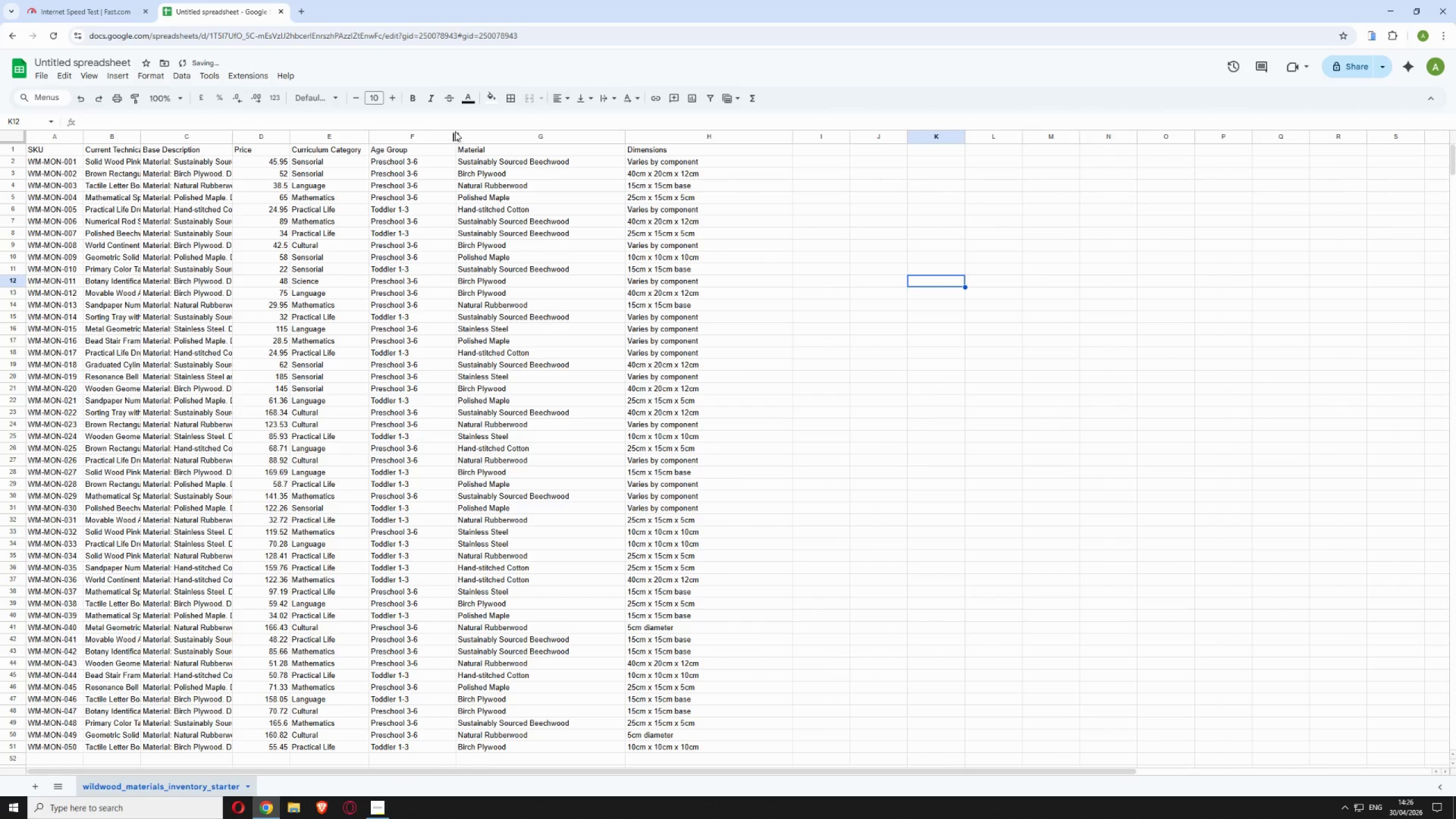 
left_click_drag(start_coordinate=[456, 135], to_coordinate=[468, 135])
 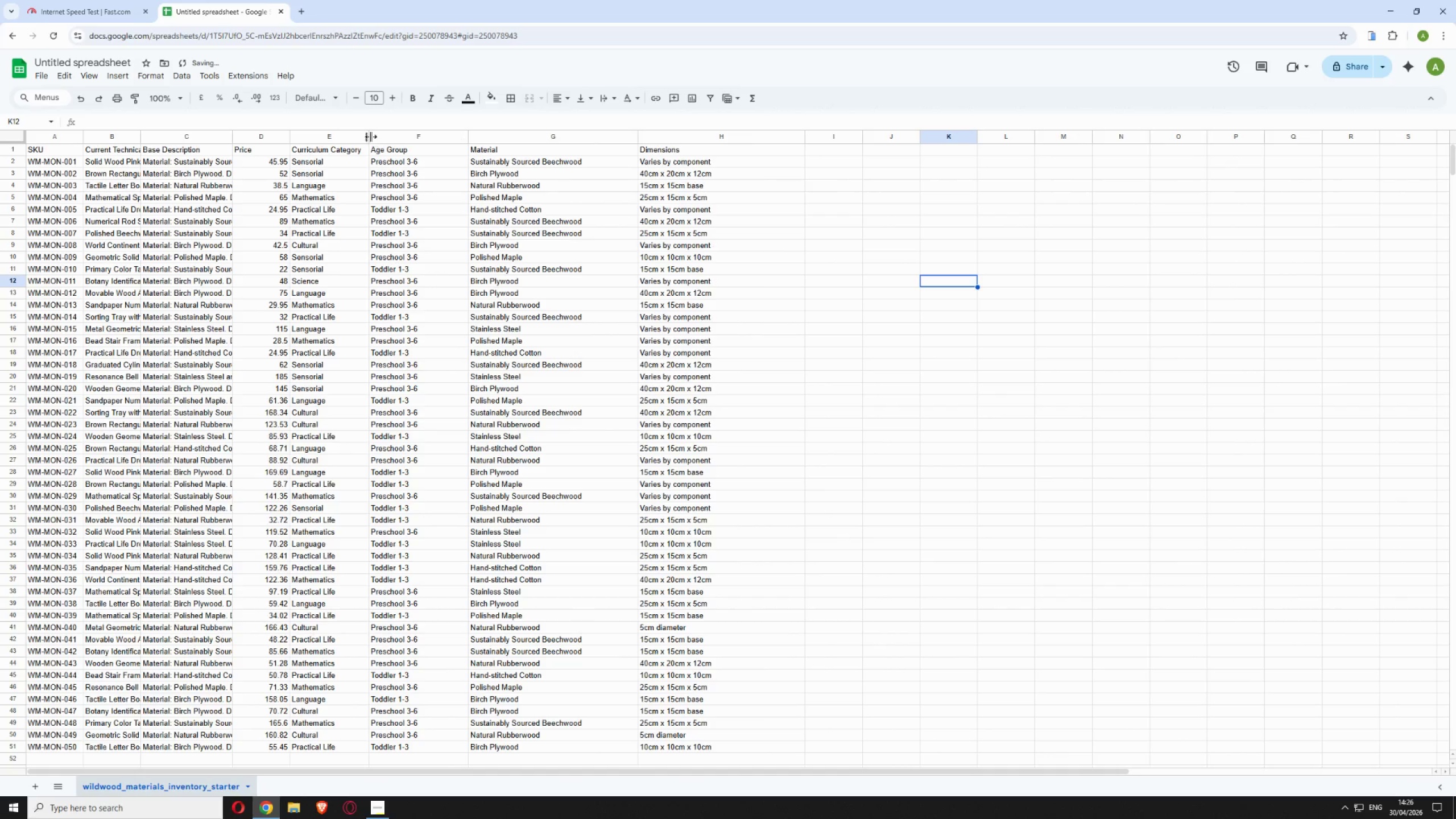 
left_click_drag(start_coordinate=[369, 135], to_coordinate=[383, 137])
 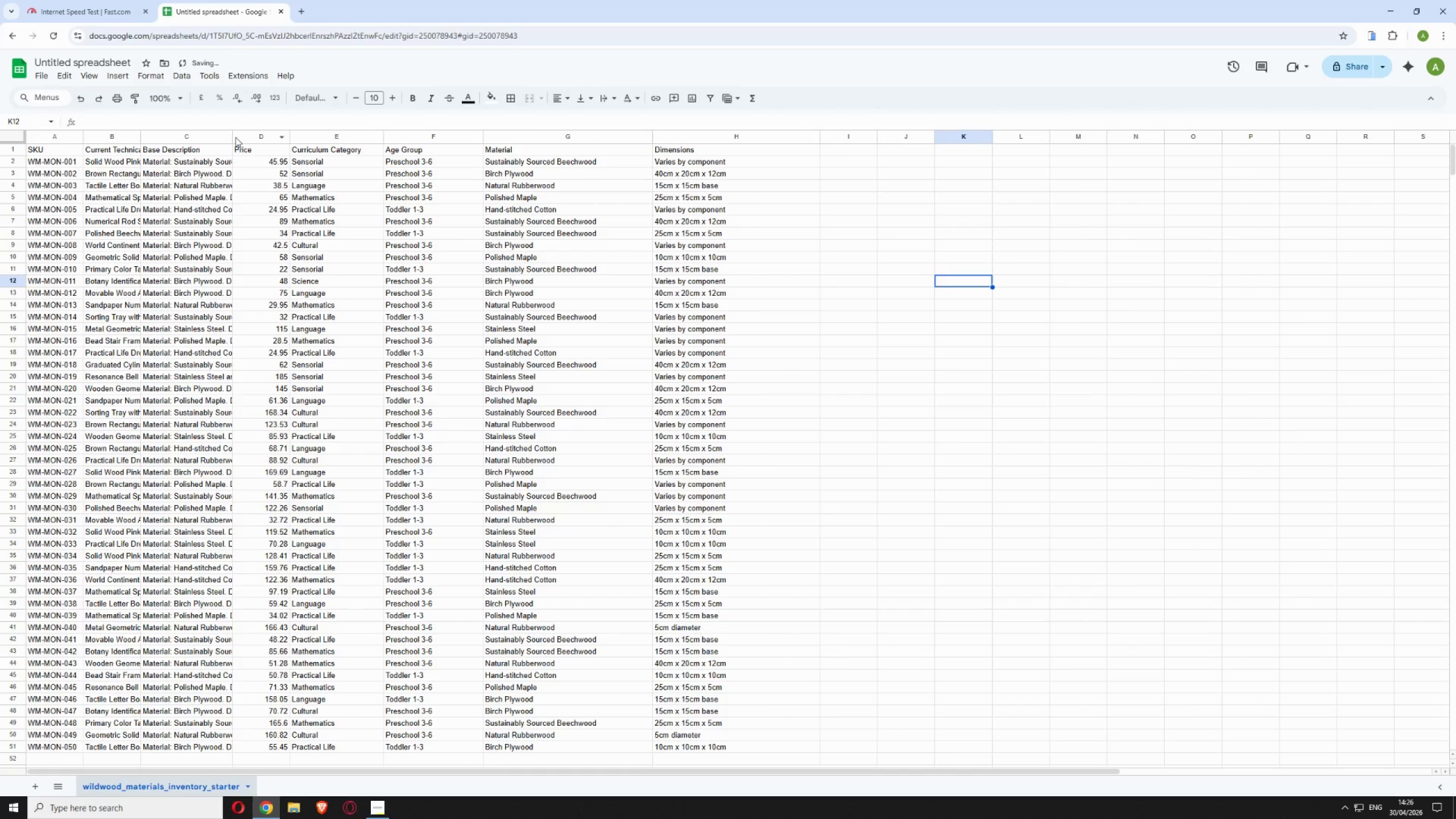 
left_click_drag(start_coordinate=[234, 138], to_coordinate=[248, 138])
 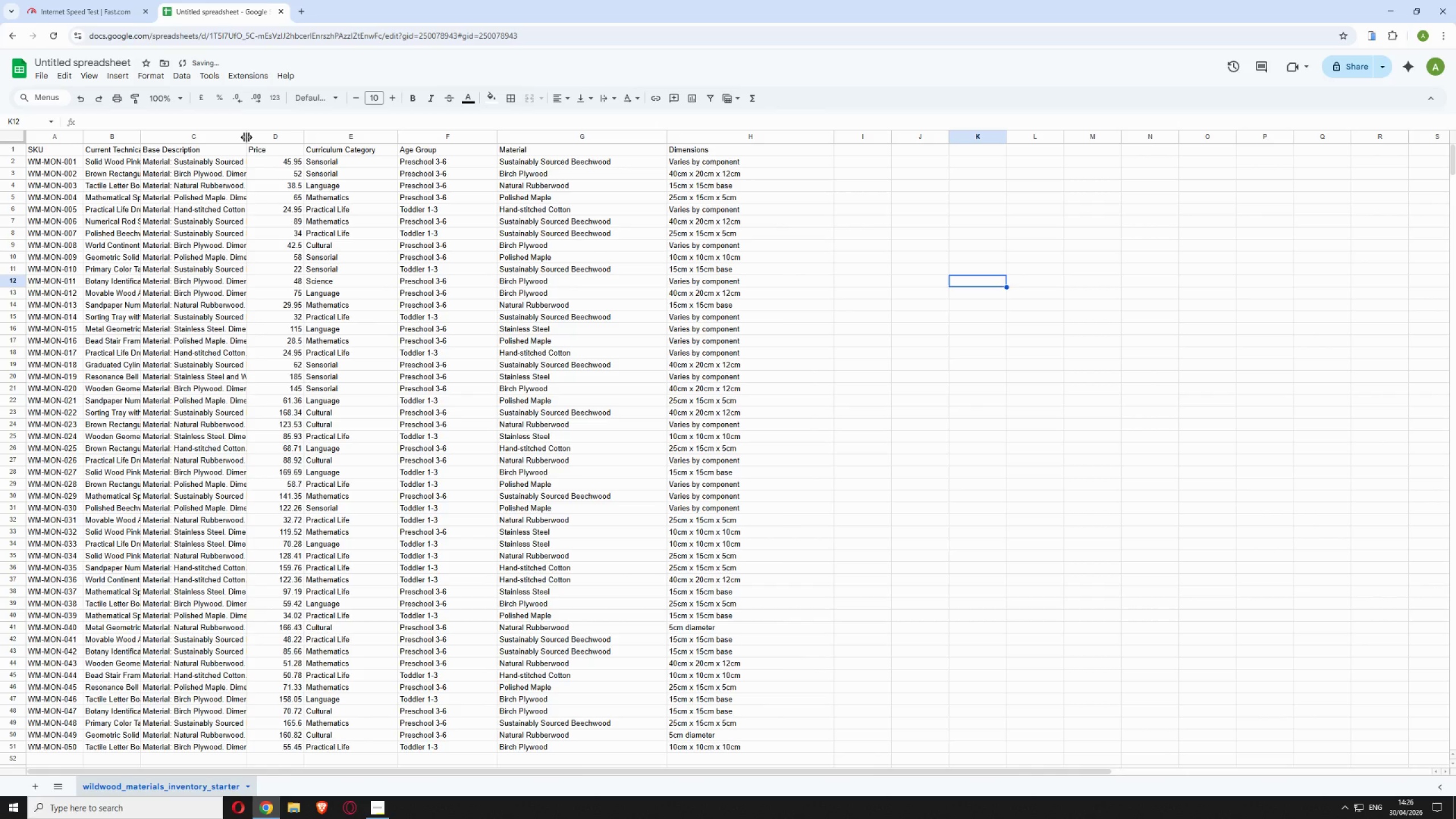 
left_click_drag(start_coordinate=[246, 137], to_coordinate=[266, 137])
 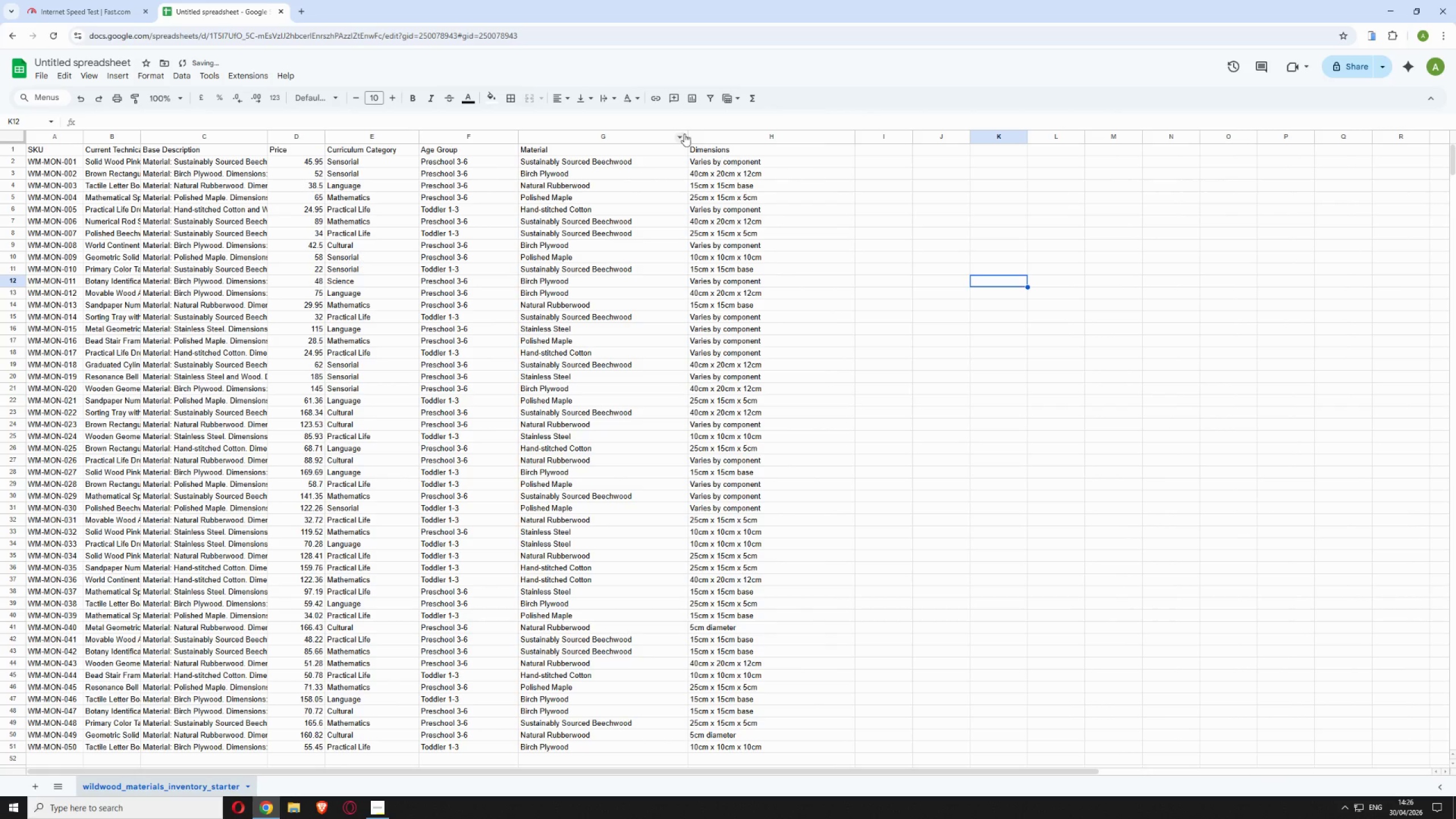 
left_click_drag(start_coordinate=[688, 134], to_coordinate=[770, 134])
 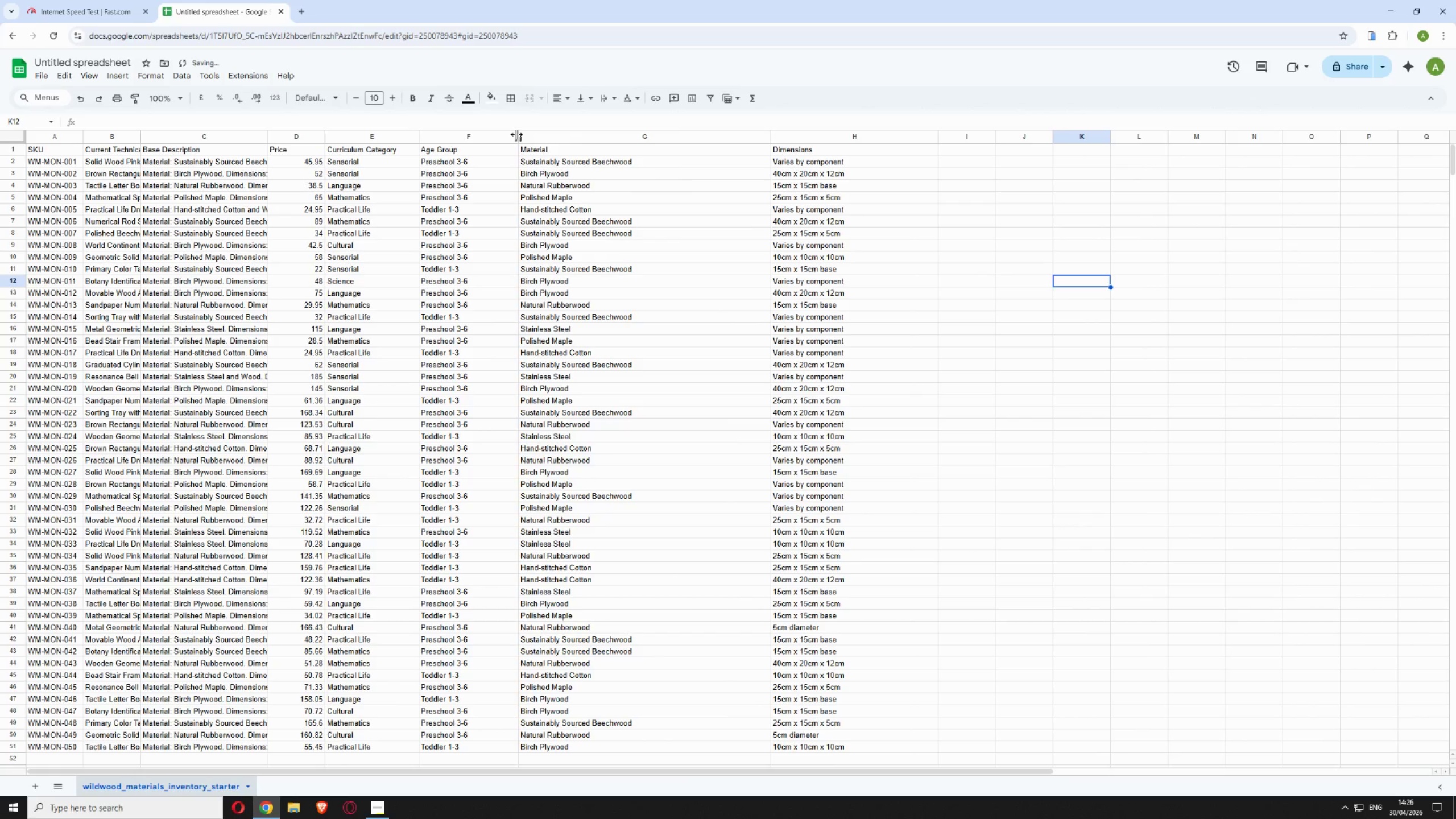 
left_click_drag(start_coordinate=[517, 135], to_coordinate=[639, 133])
 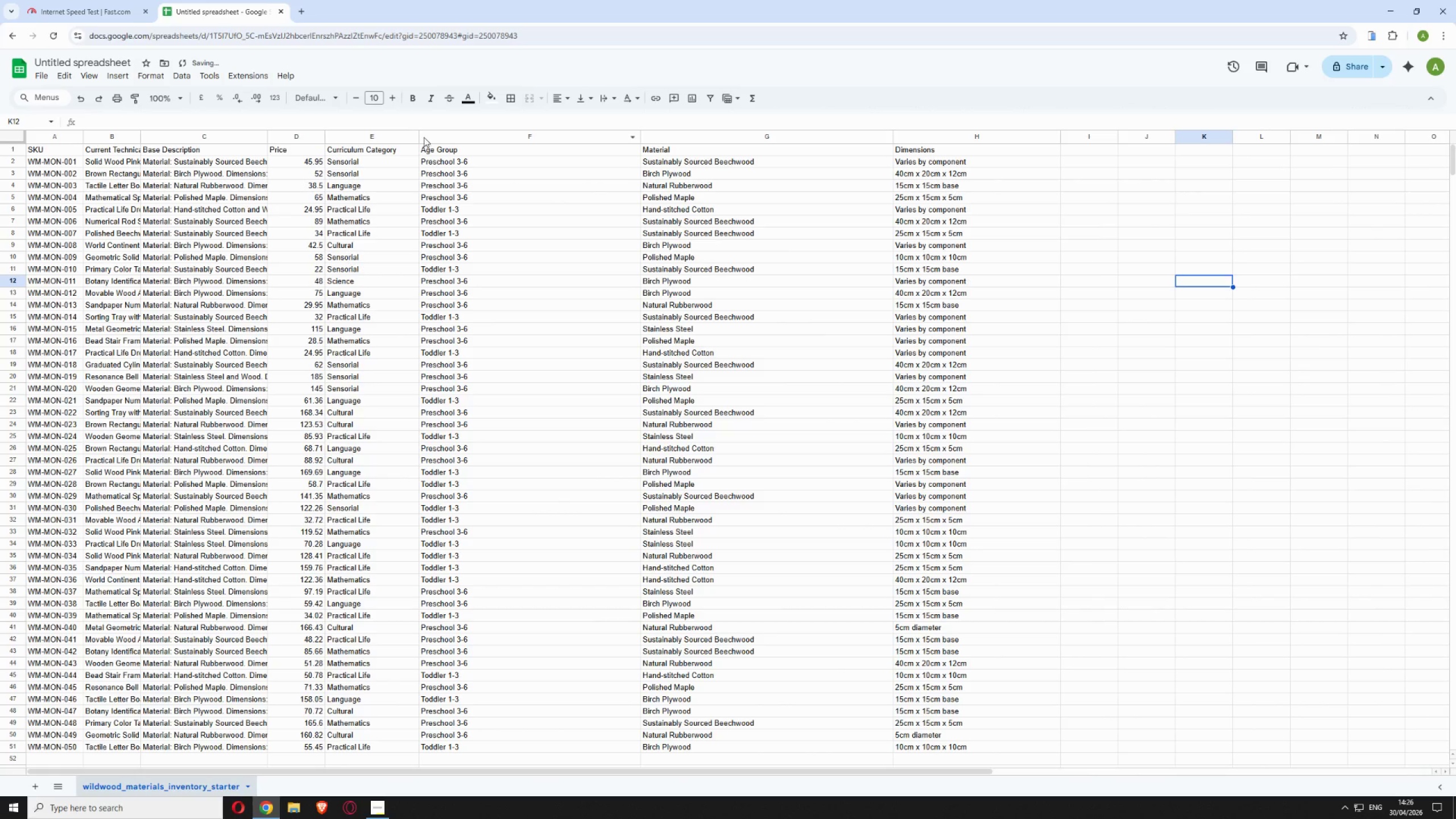 
left_click_drag(start_coordinate=[421, 135], to_coordinate=[530, 138])
 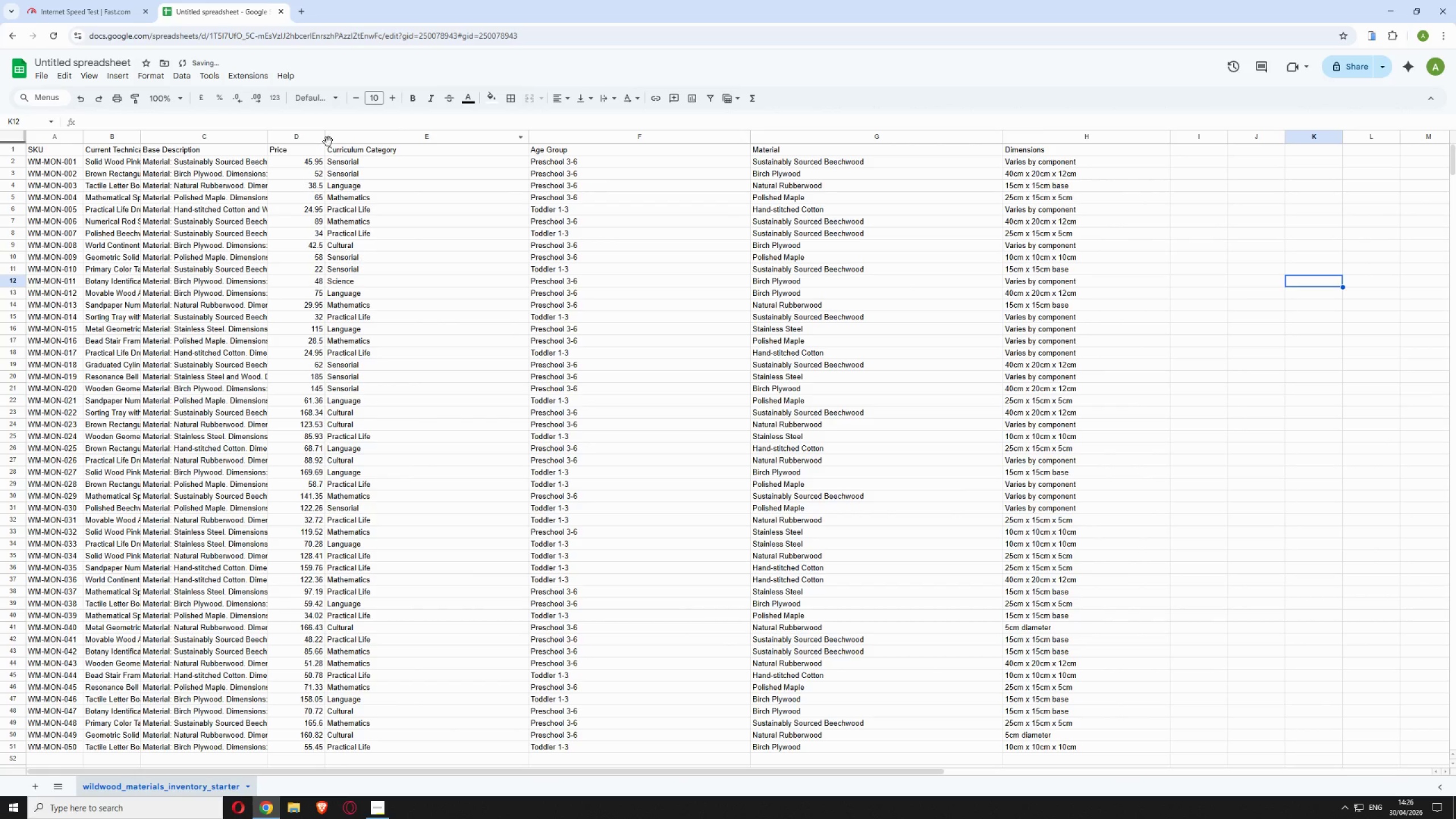 
left_click_drag(start_coordinate=[326, 138], to_coordinate=[438, 140])
 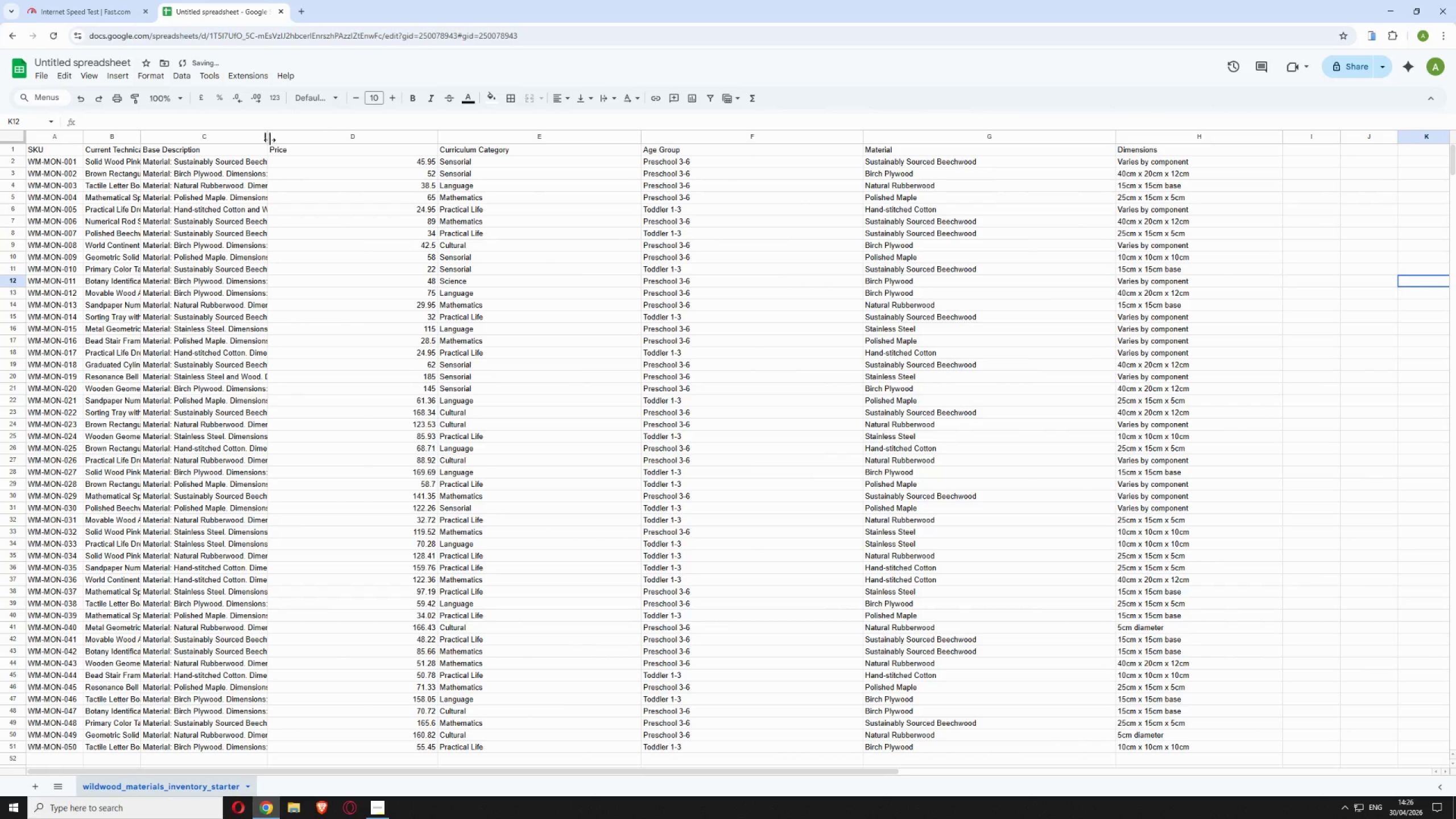 
left_click_drag(start_coordinate=[270, 140], to_coordinate=[323, 140])
 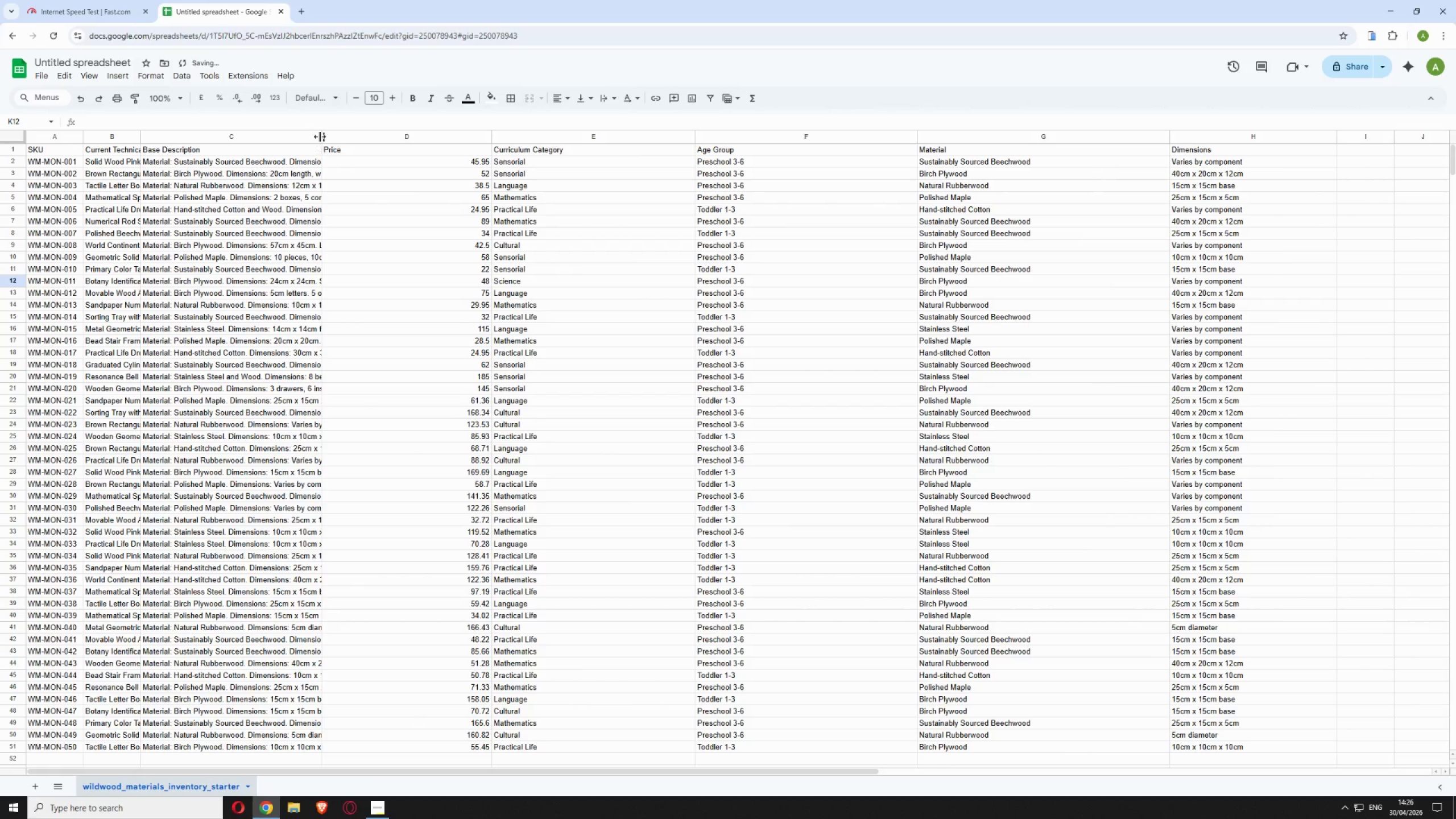 
left_click_drag(start_coordinate=[320, 136], to_coordinate=[346, 138])
 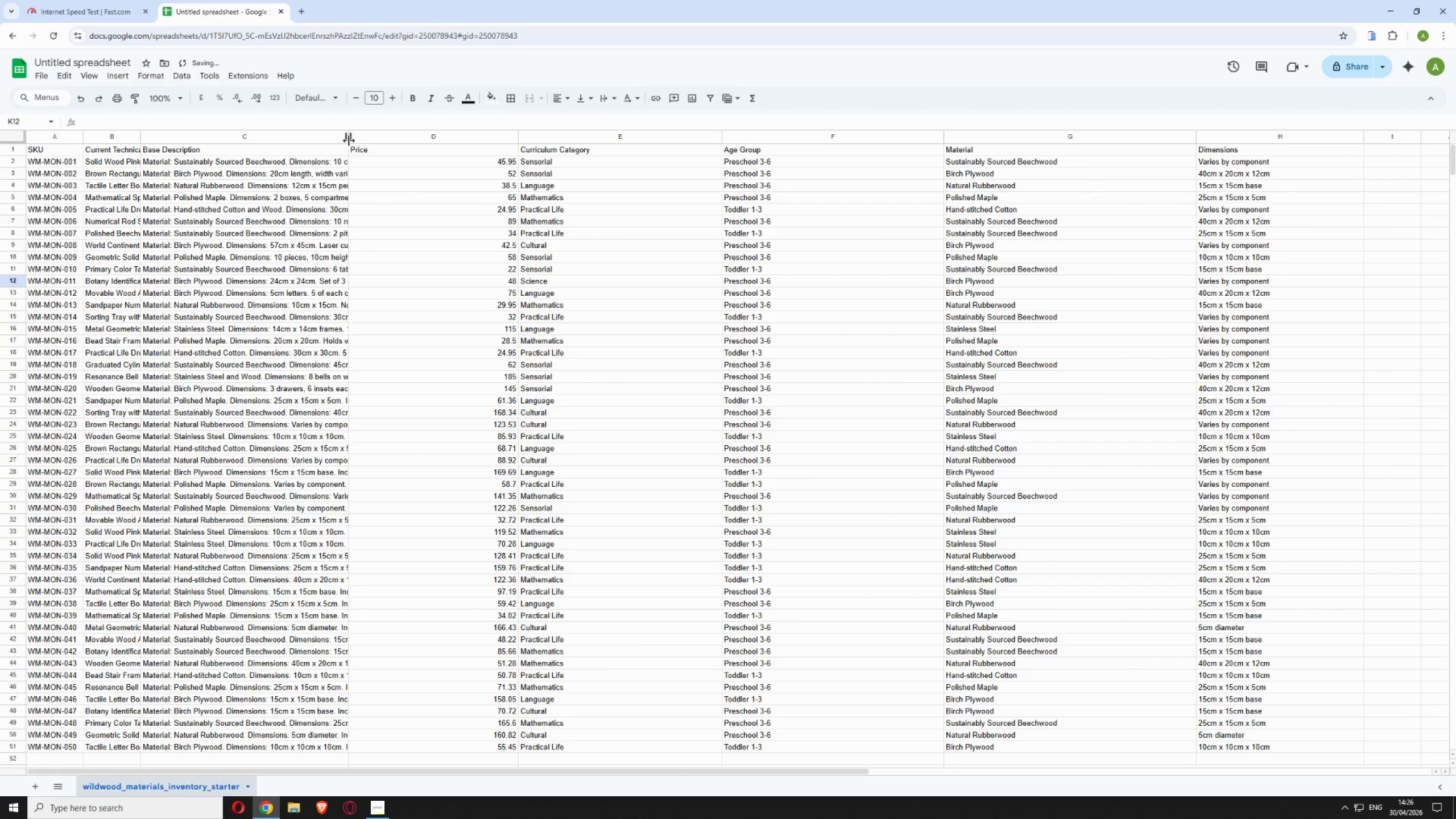 
left_click_drag(start_coordinate=[348, 141], to_coordinate=[399, 134])
 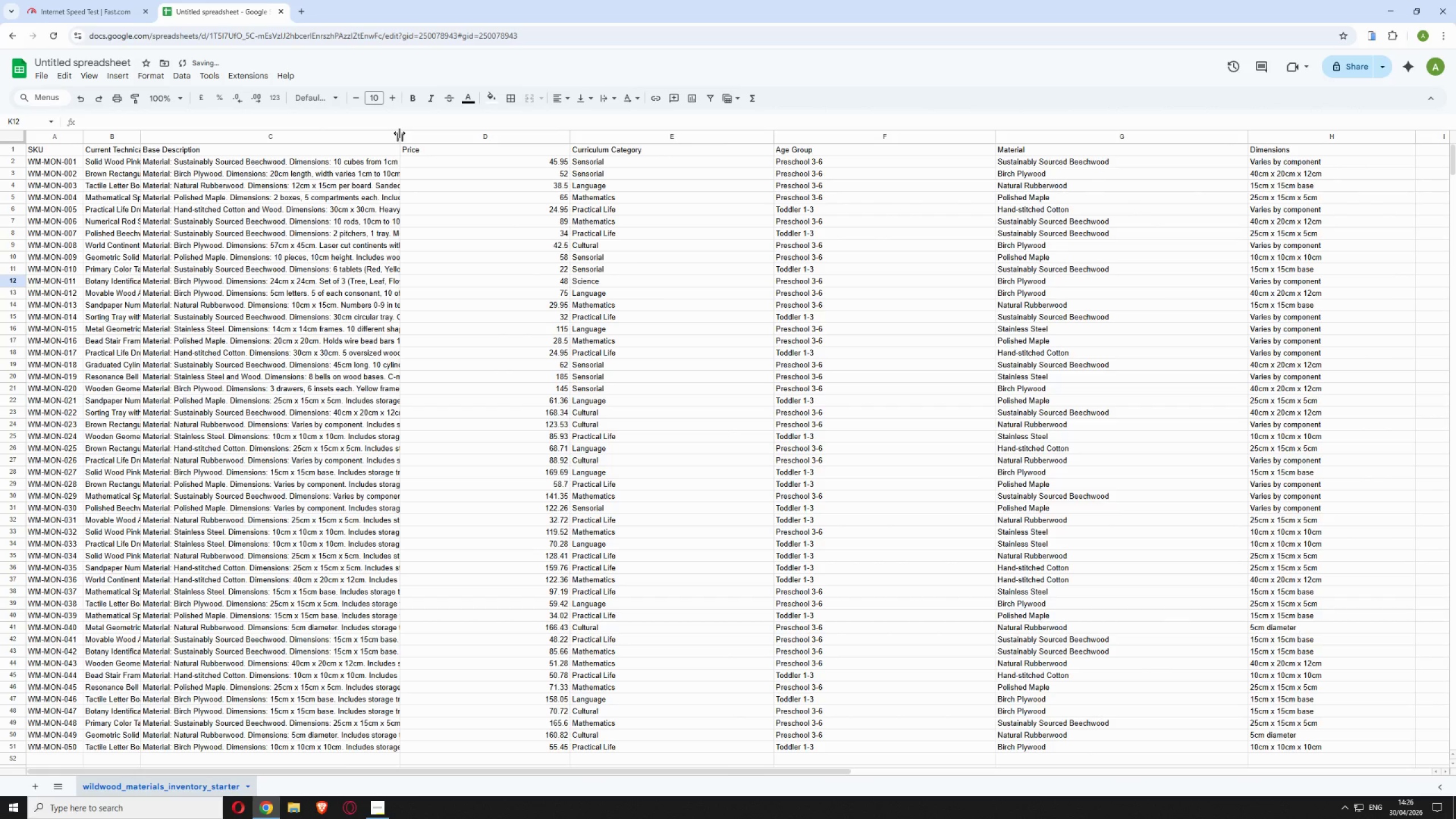 
left_click_drag(start_coordinate=[399, 133], to_coordinate=[458, 133])
 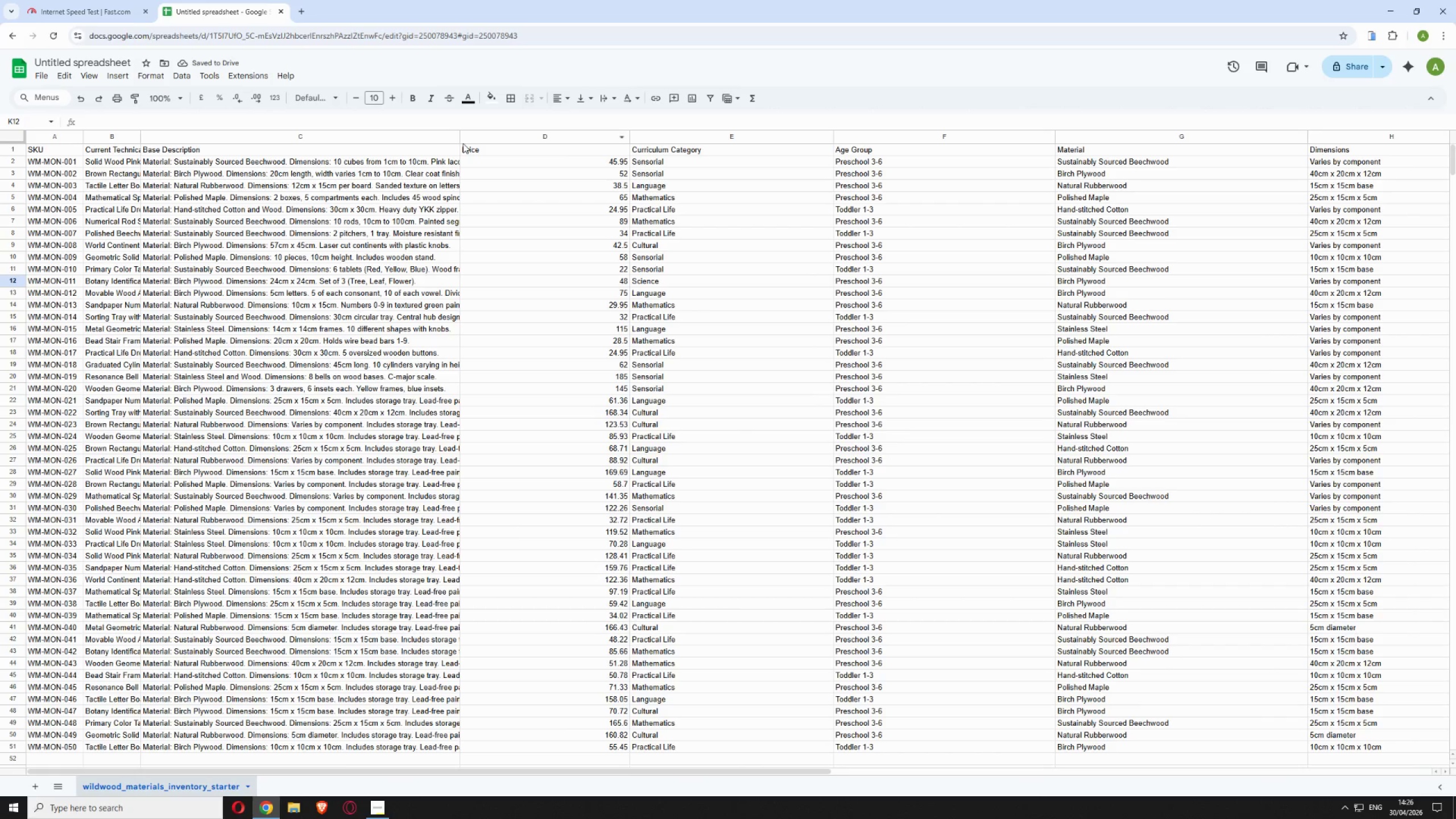 
left_click([549, 147])
 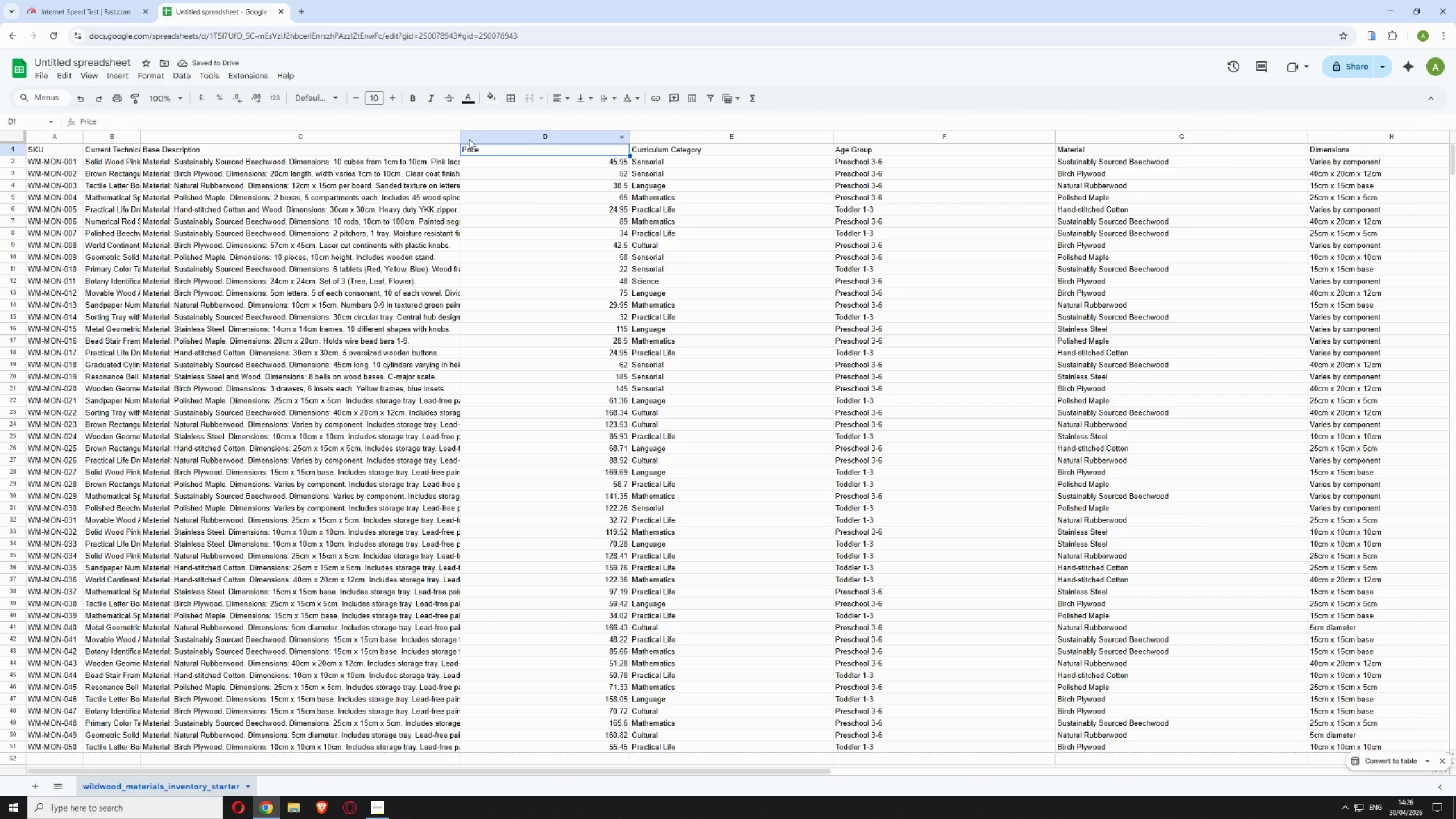 
left_click([455, 136])
 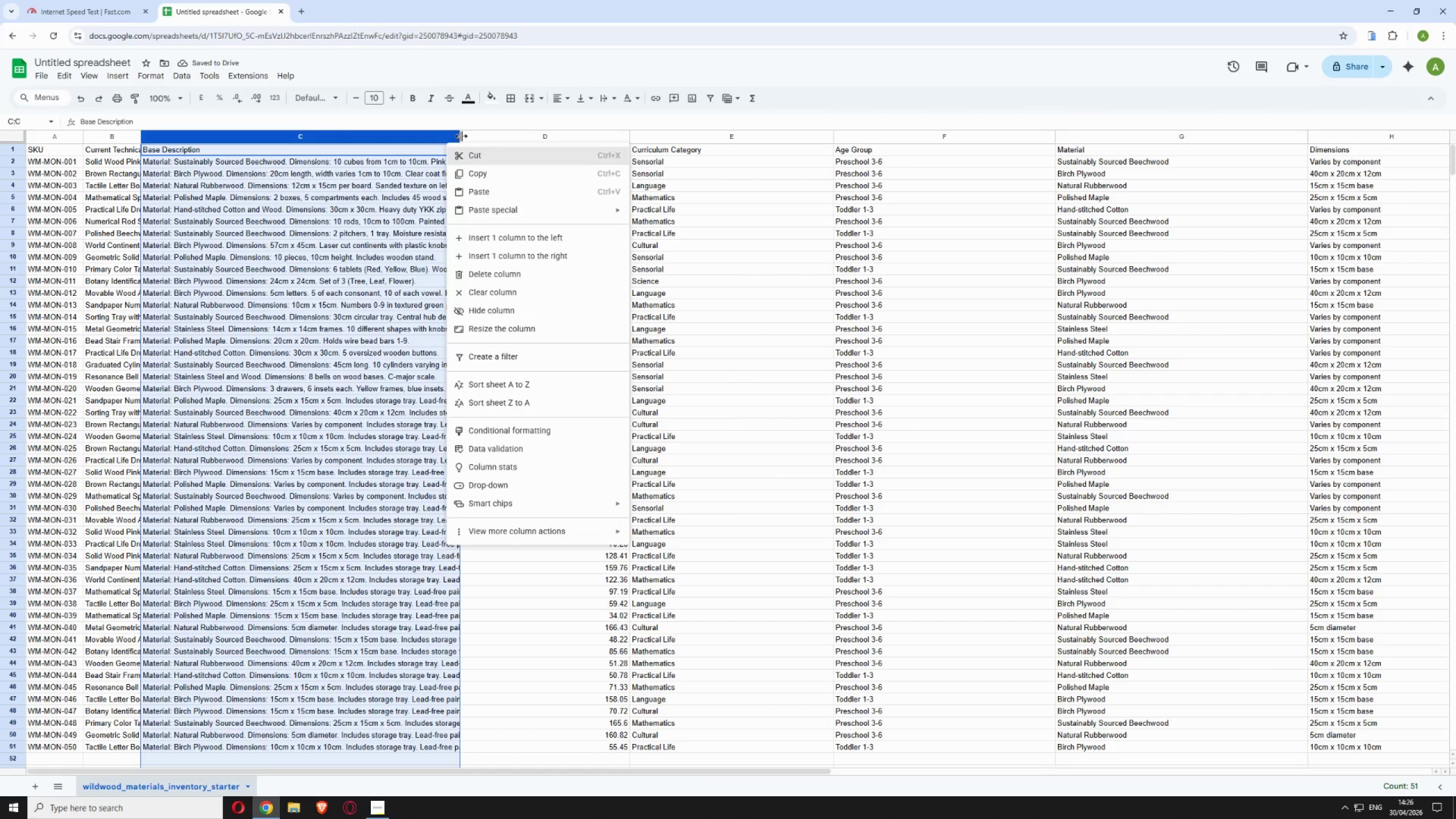 
left_click([461, 136])
 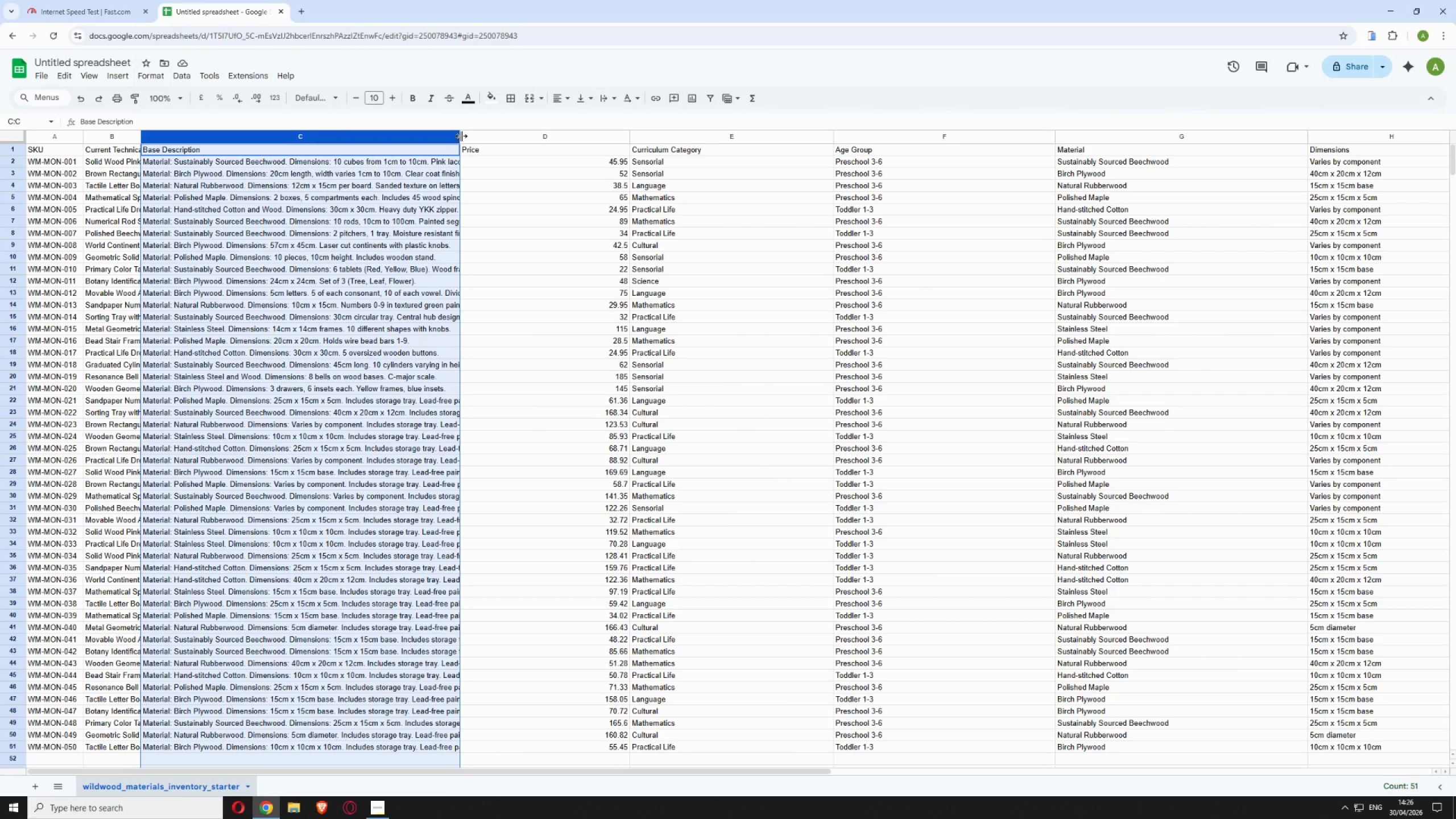 
left_click_drag(start_coordinate=[461, 136], to_coordinate=[477, 139])
 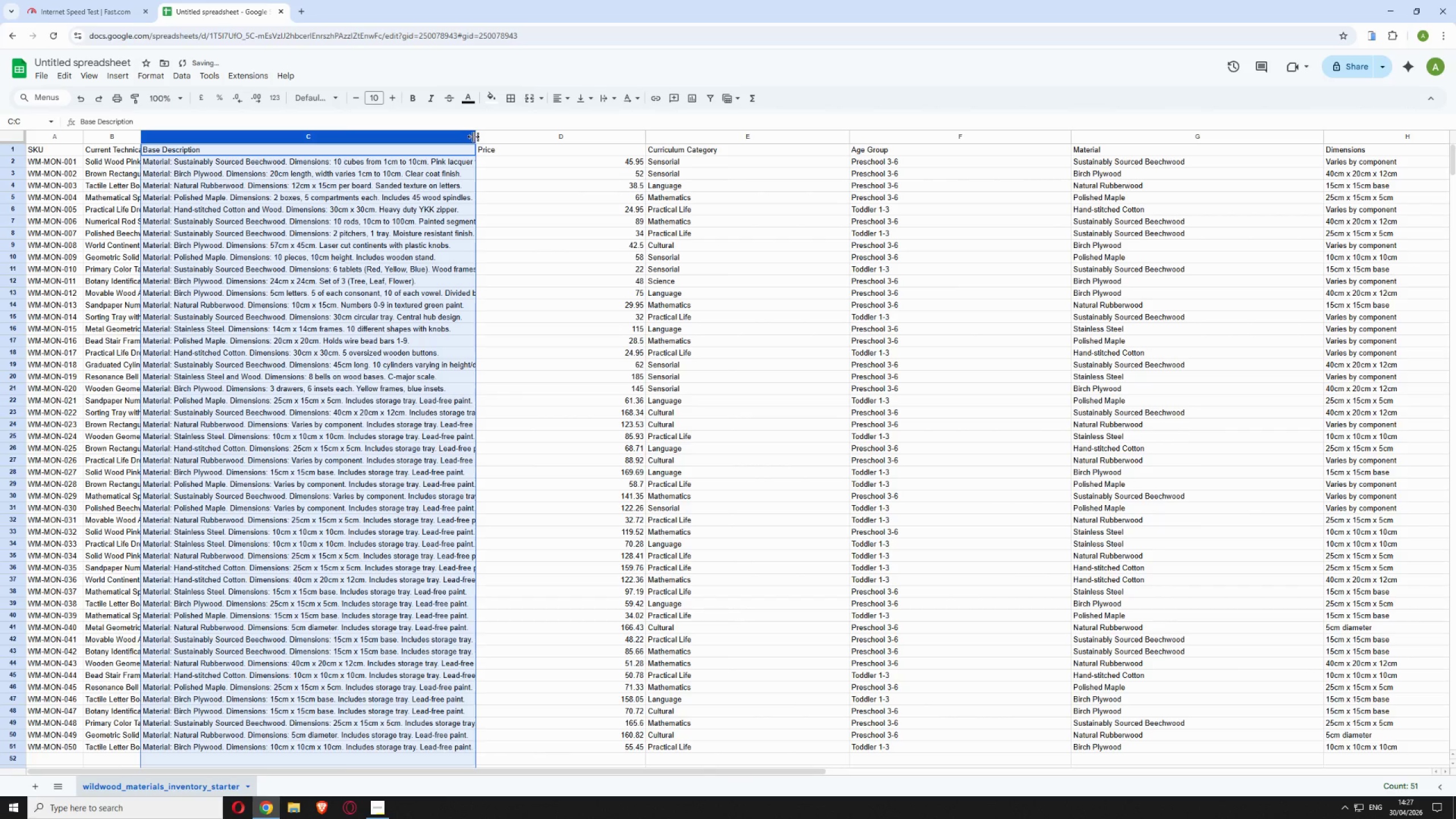 
left_click_drag(start_coordinate=[473, 136], to_coordinate=[540, 139])
 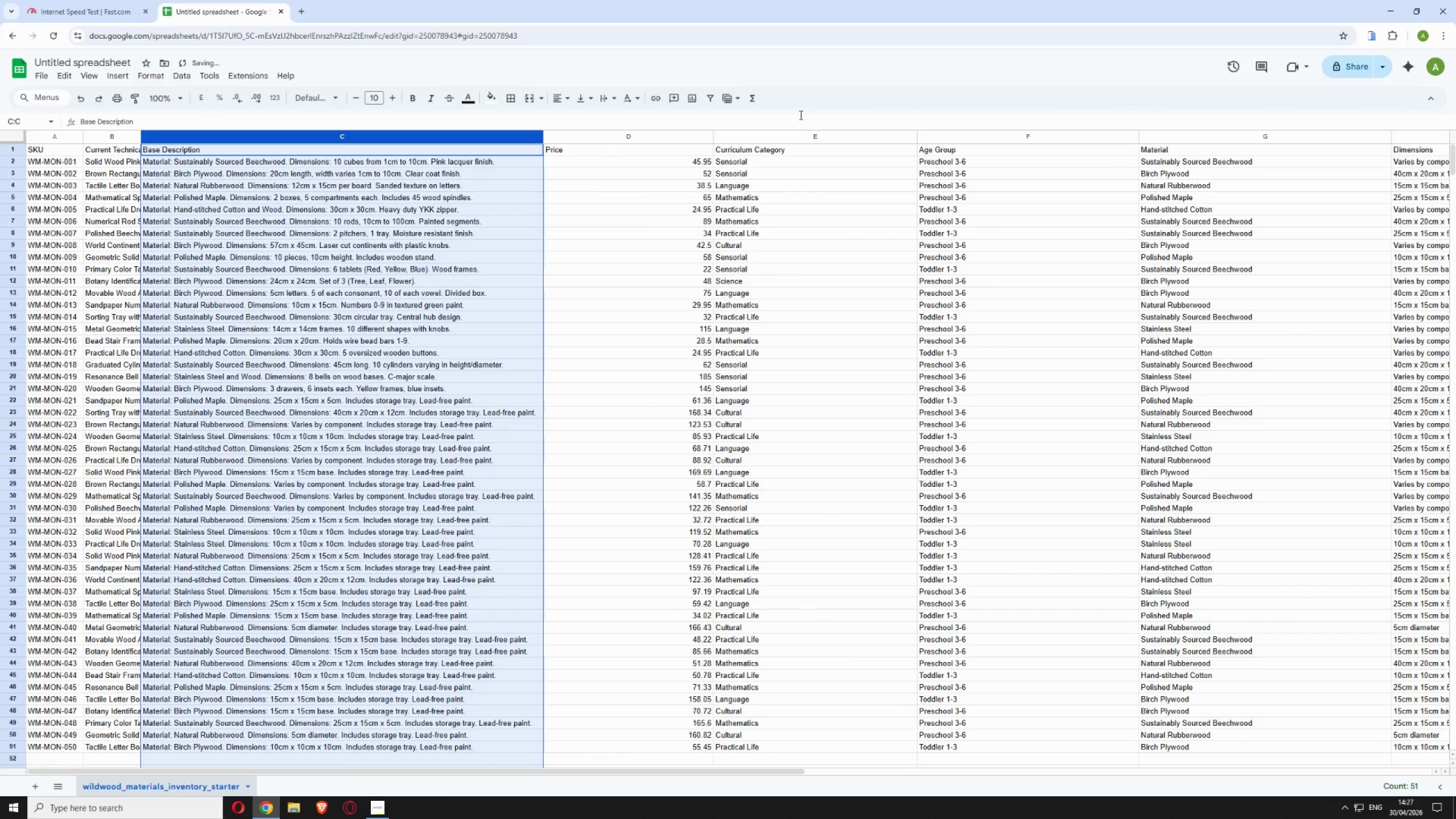 
left_click([797, 123])
 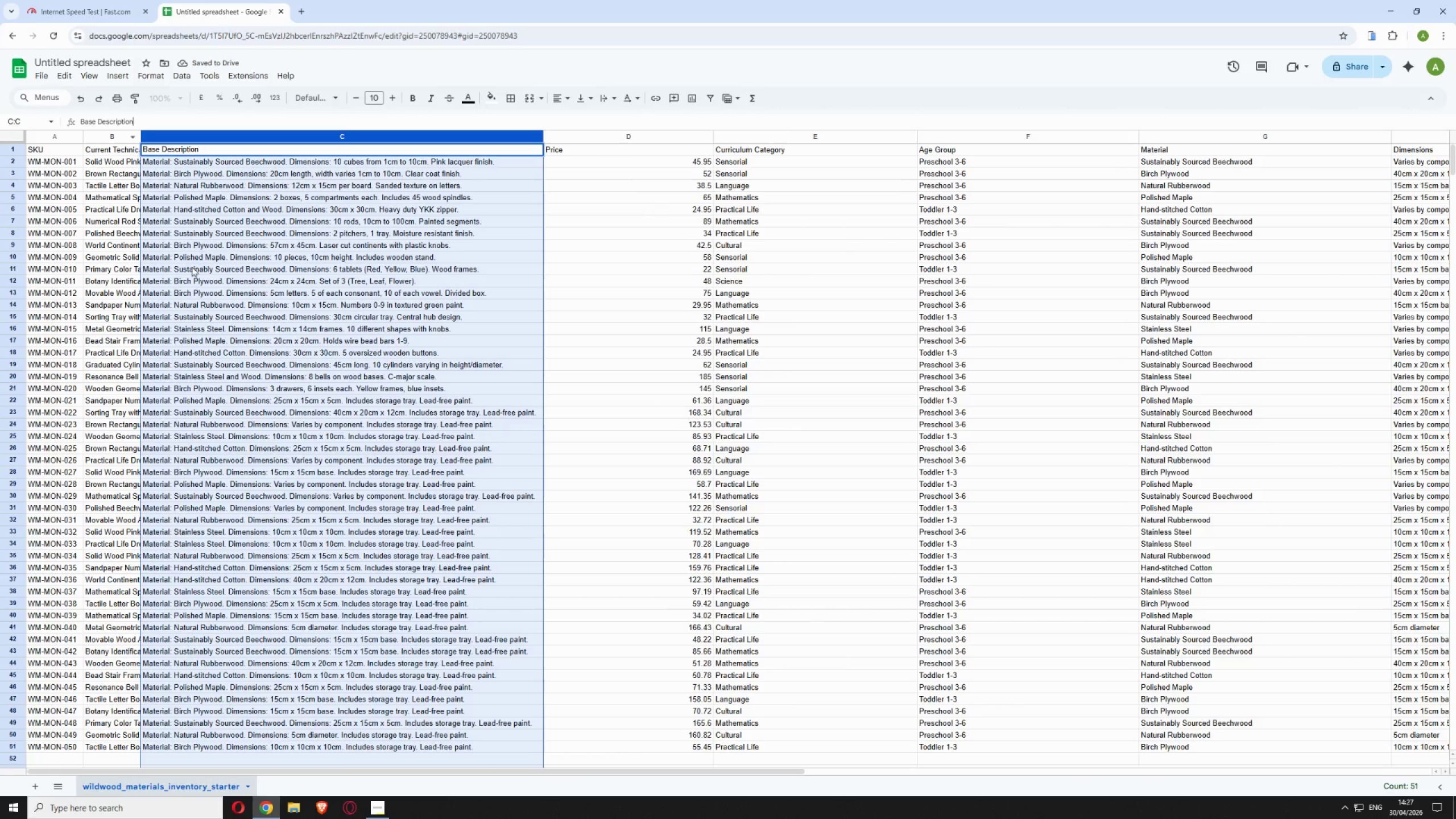 
left_click_drag(start_coordinate=[118, 228], to_coordinate=[121, 224])
 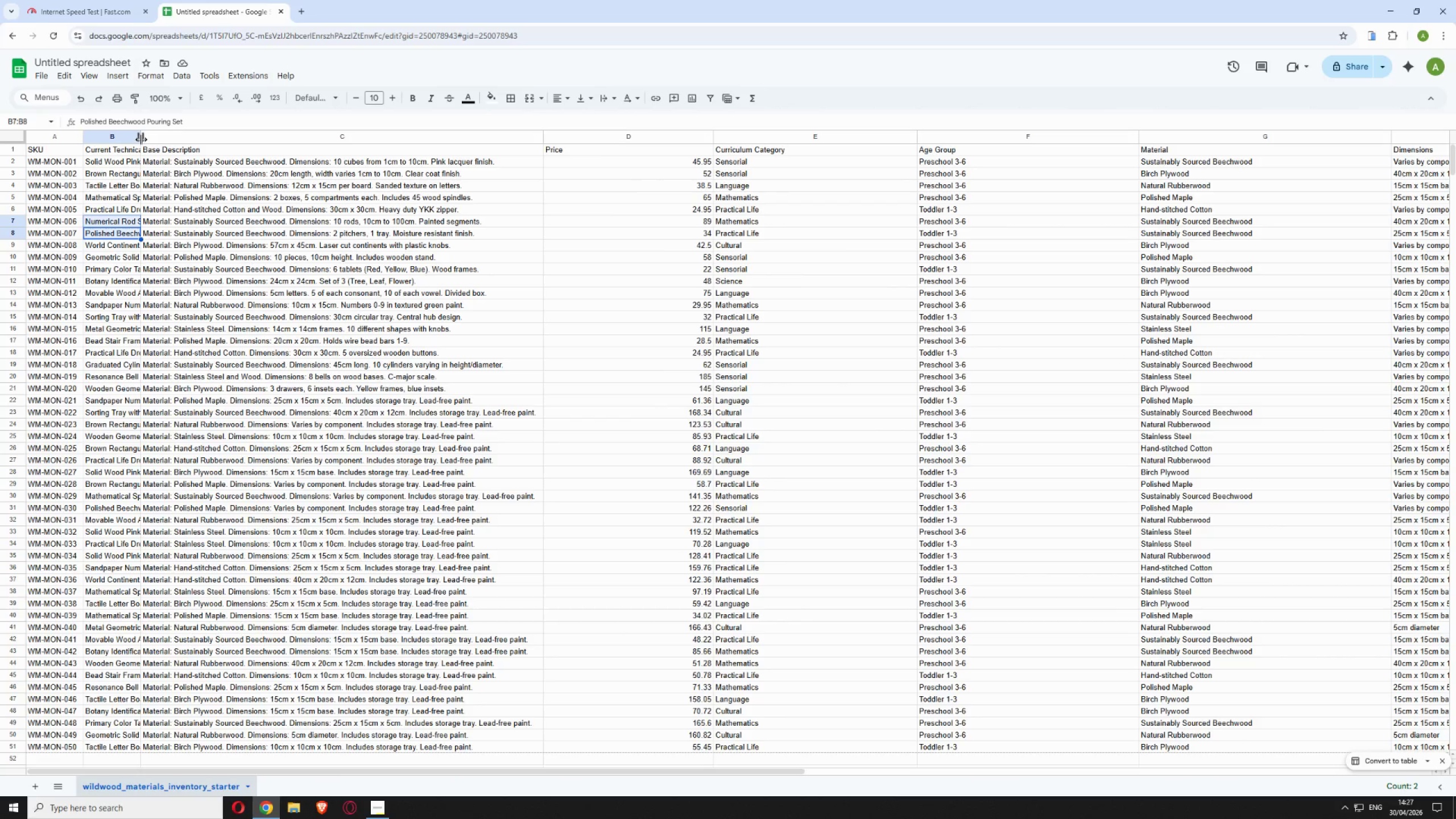 
left_click_drag(start_coordinate=[141, 138], to_coordinate=[189, 141])
 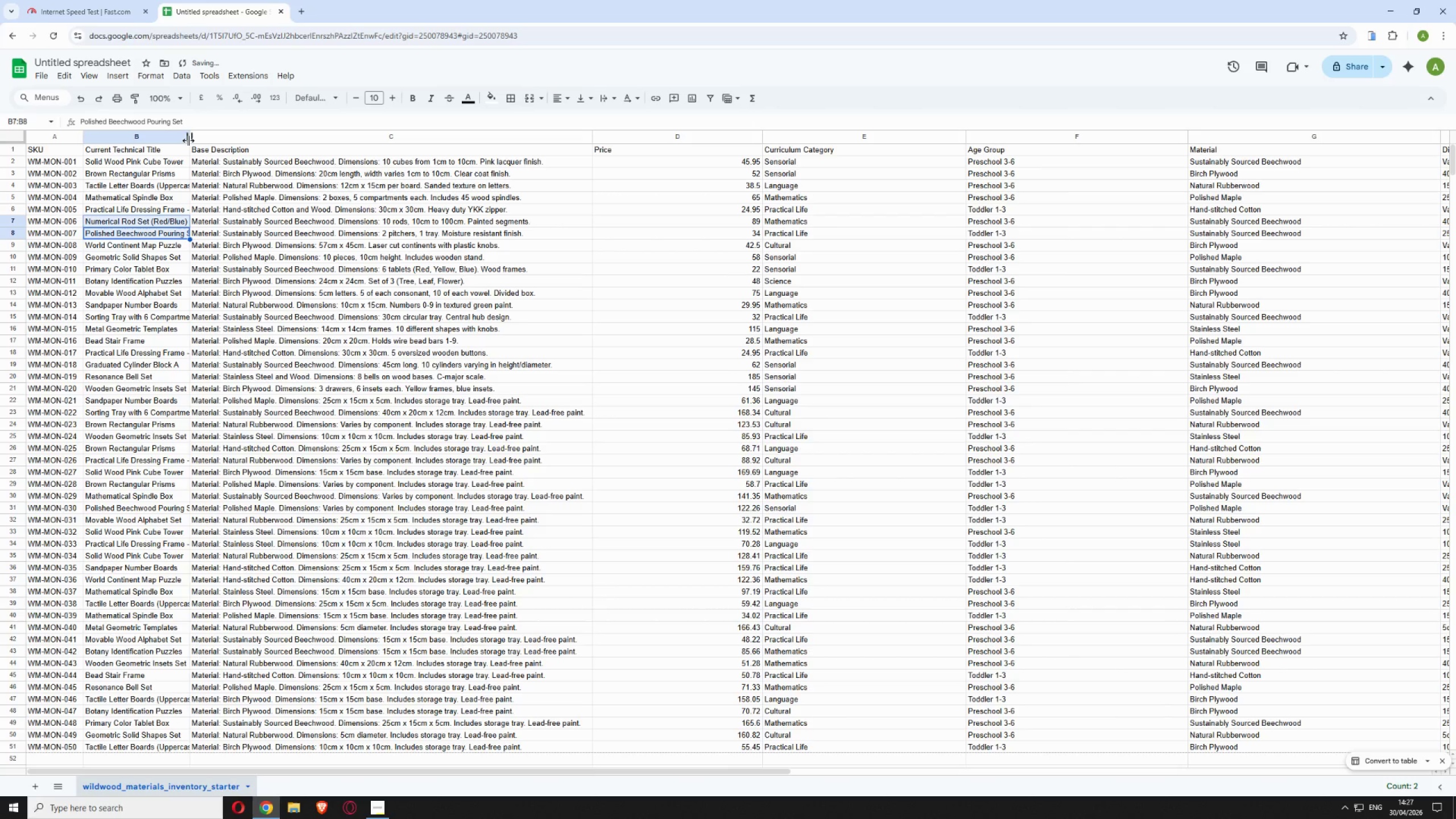 
left_click_drag(start_coordinate=[188, 140], to_coordinate=[282, 142])
 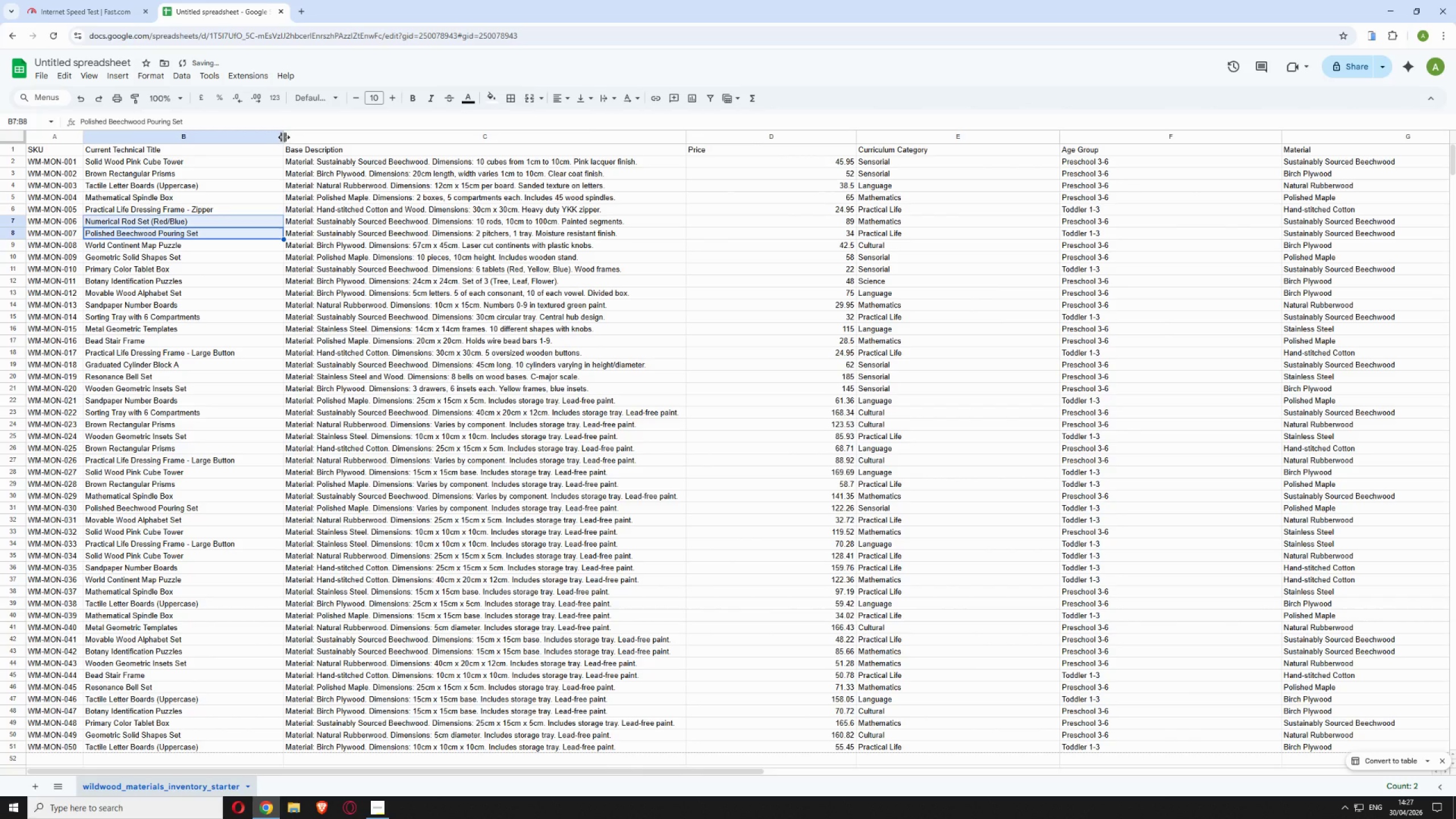 
left_click_drag(start_coordinate=[284, 137], to_coordinate=[311, 140])
 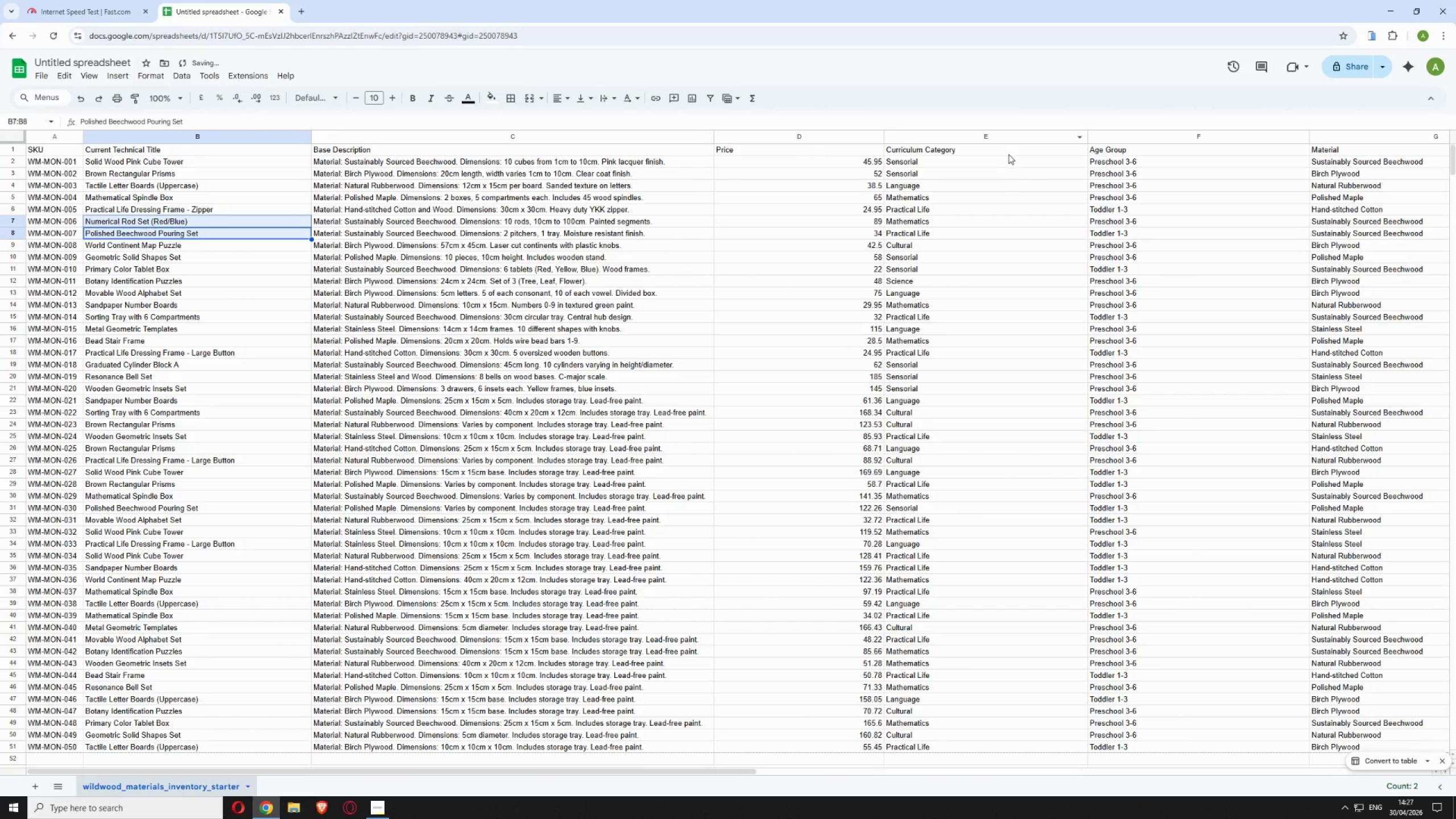 
scroll: coordinate [981, 205], scroll_direction: up, amount: 4.0
 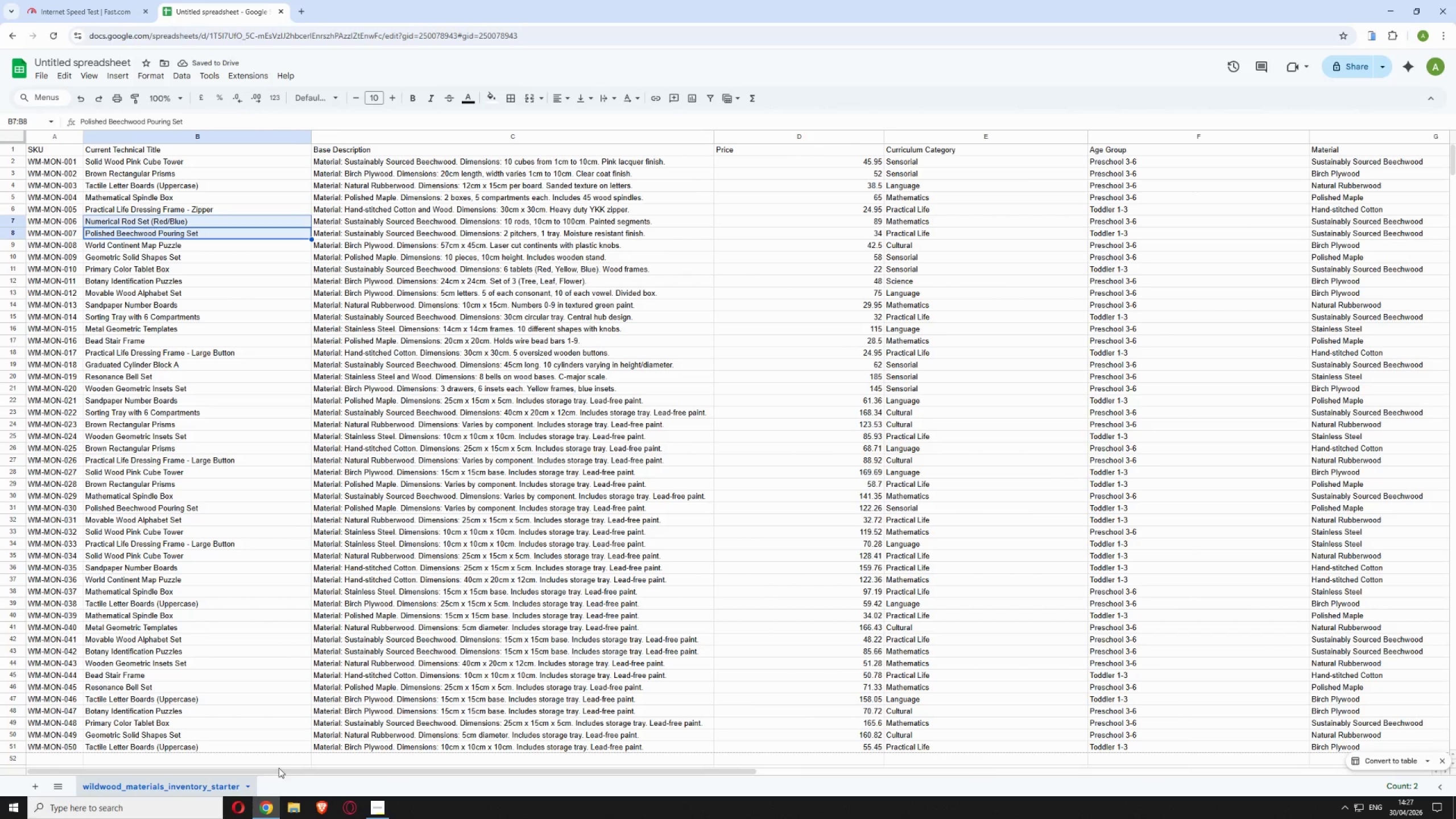 
left_click_drag(start_coordinate=[282, 771], to_coordinate=[48, 812])
 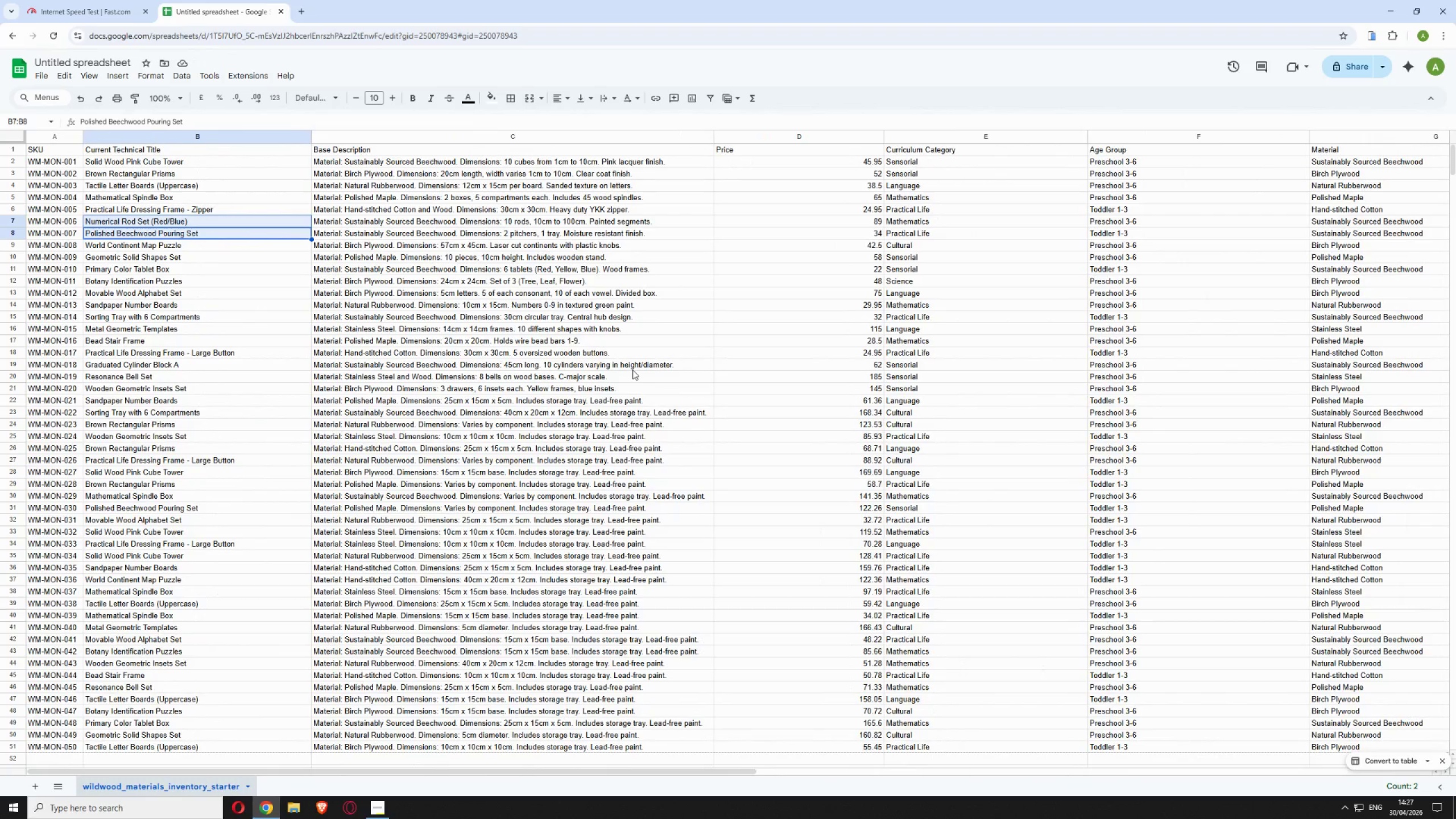 
wait(6.77)
 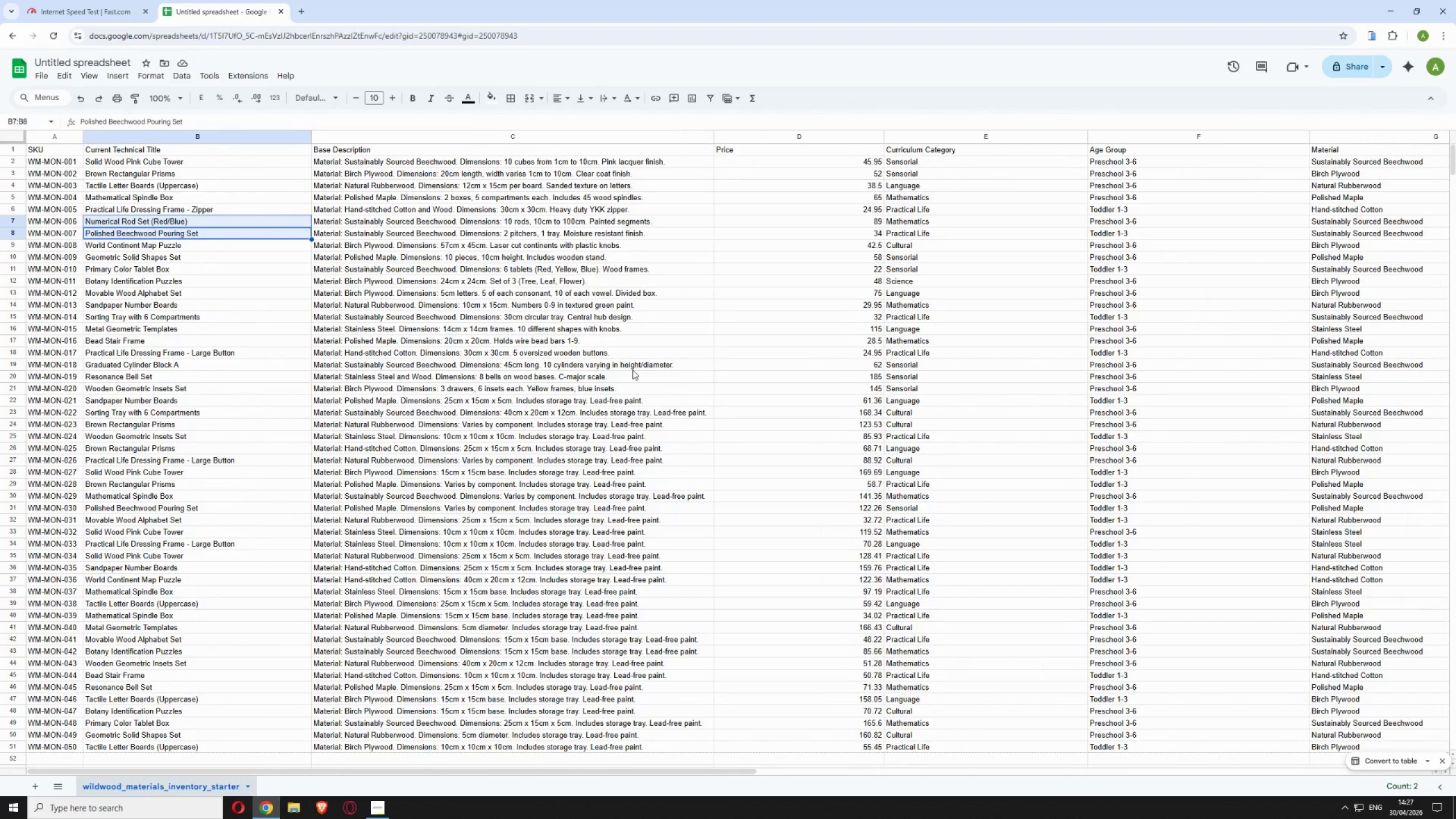 
left_click([377, 804])